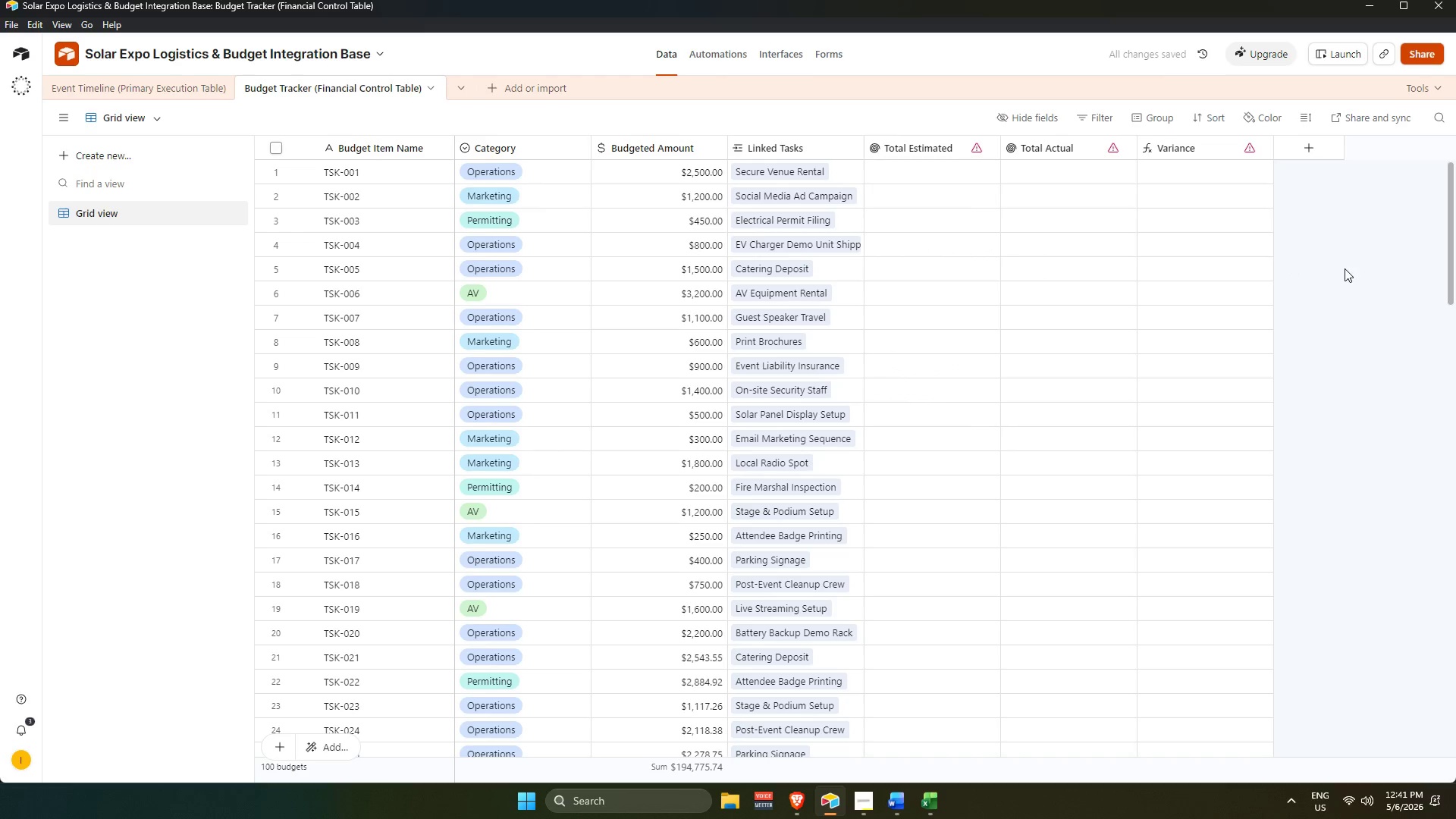 
left_click([1354, 262])
 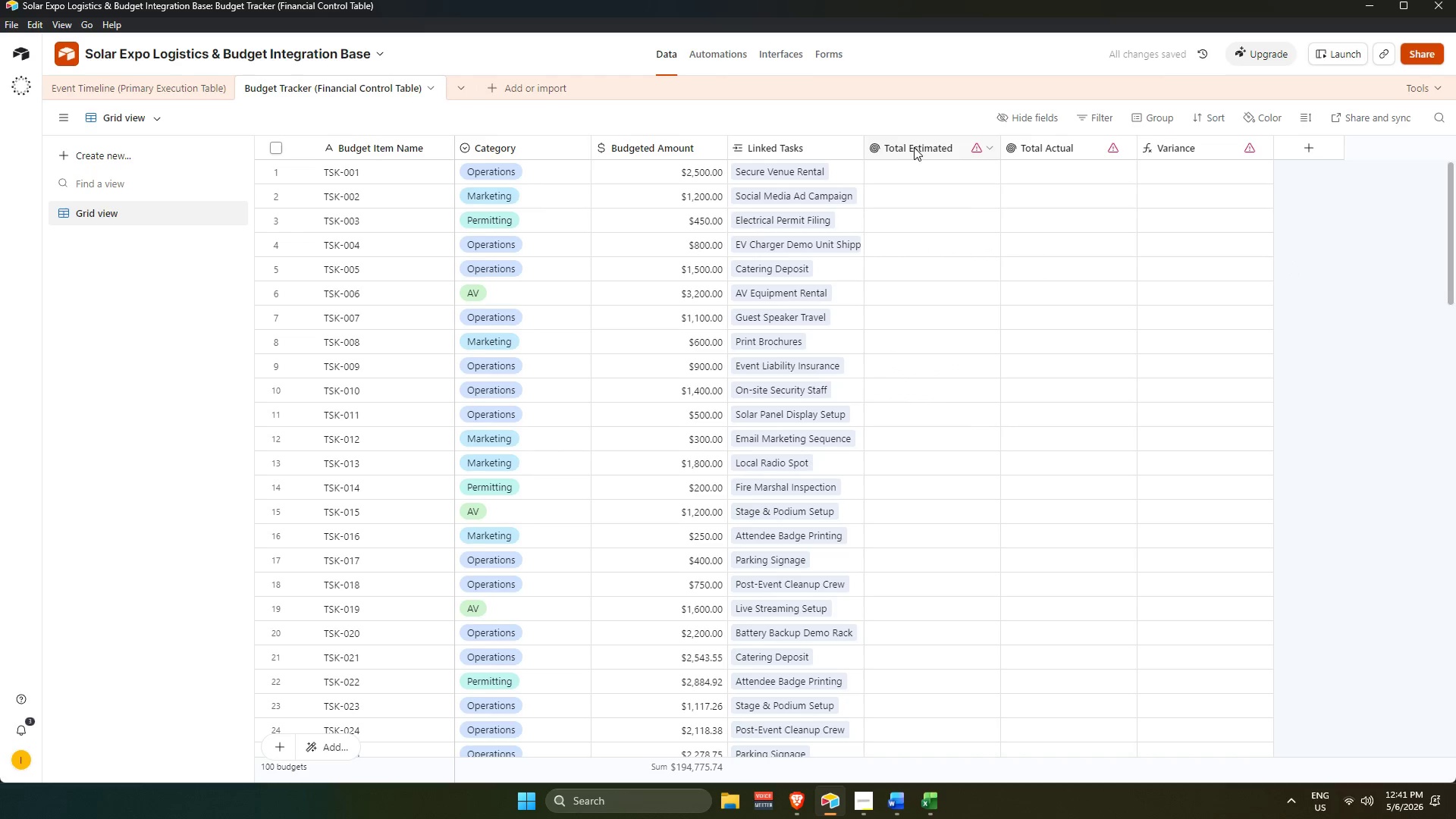 
left_click([914, 143])
 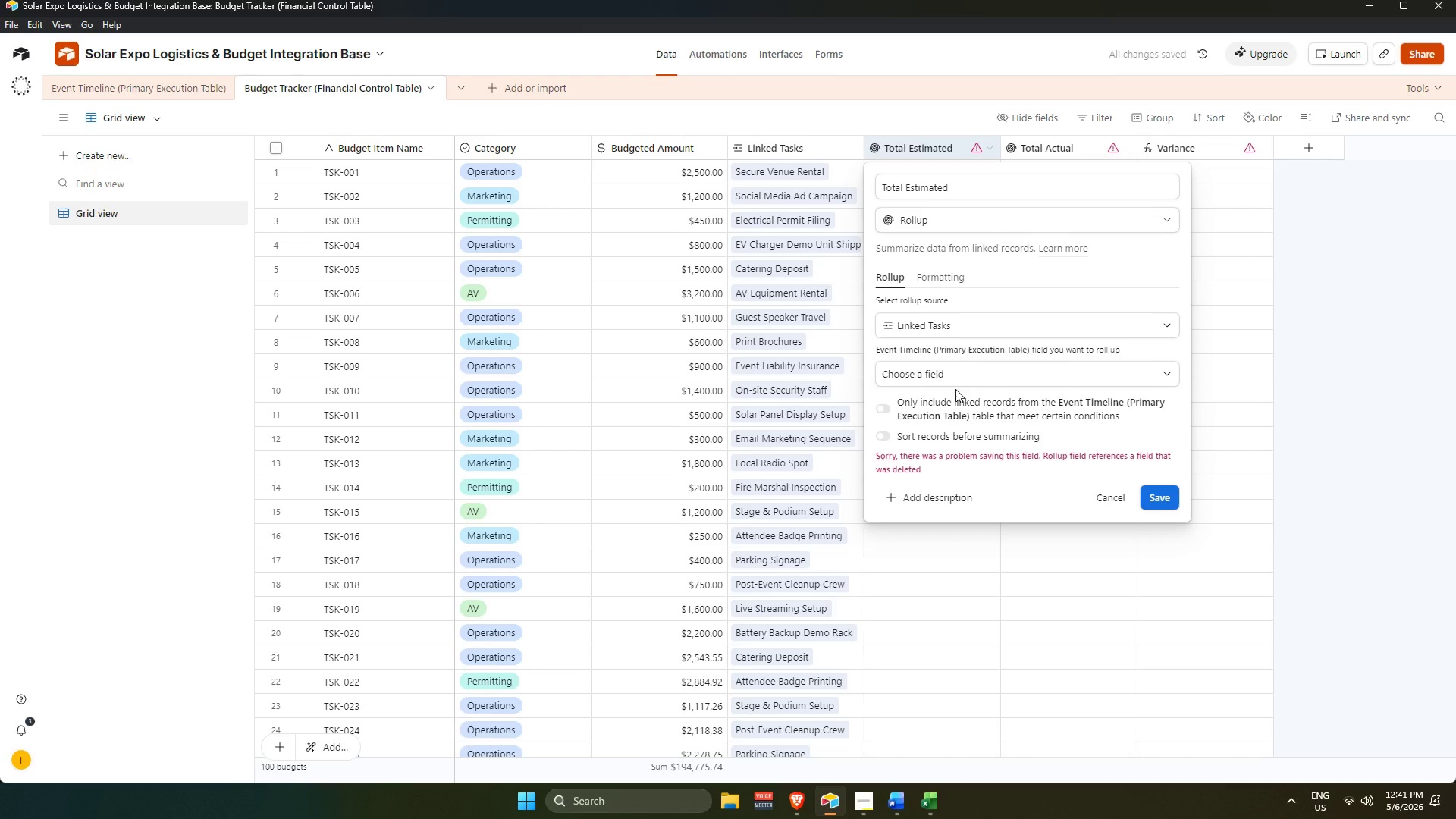 
wait(7.75)
 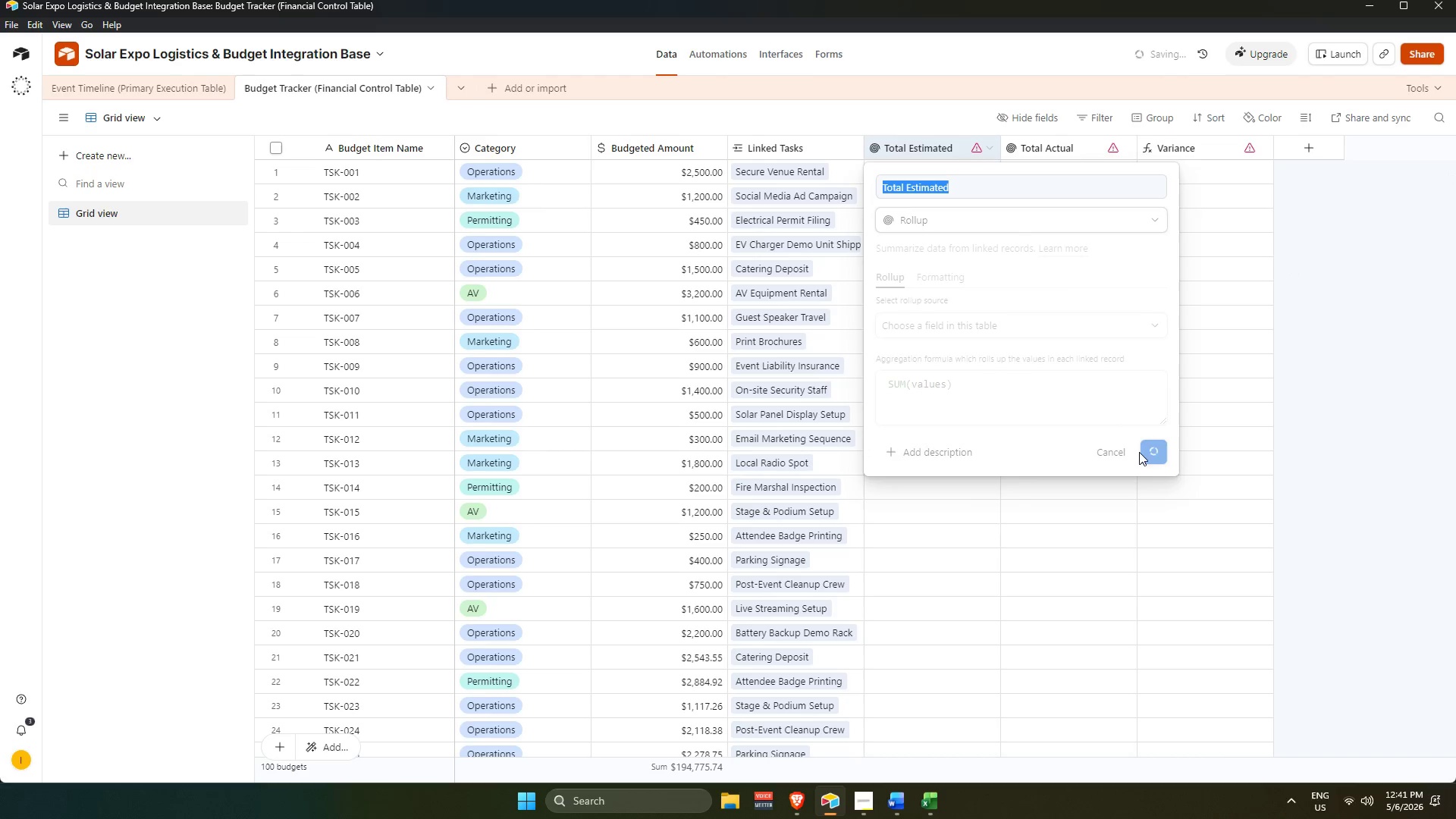 
scroll: coordinate [943, 481], scroll_direction: up, amount: 2.0
 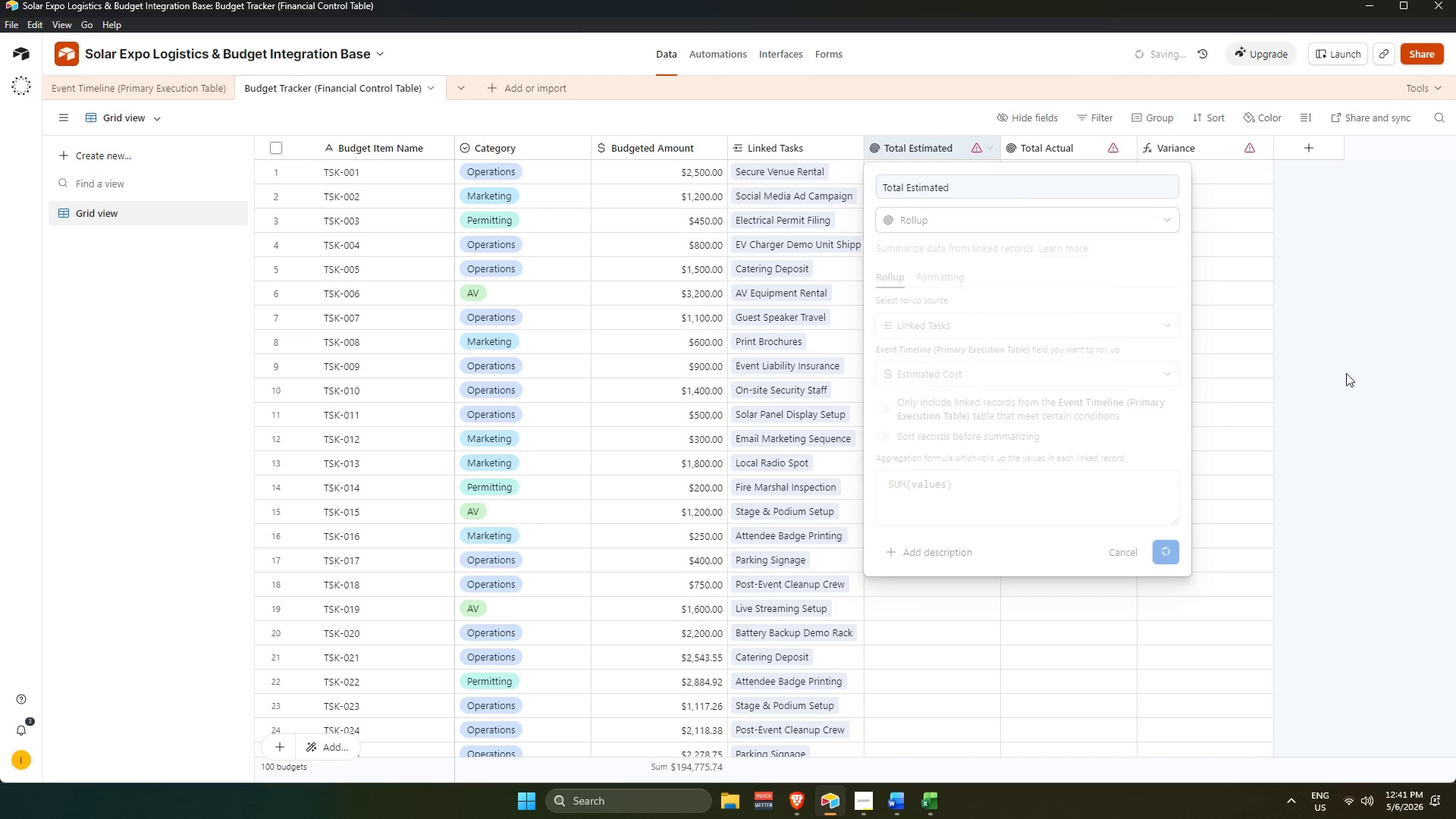 
wait(6.54)
 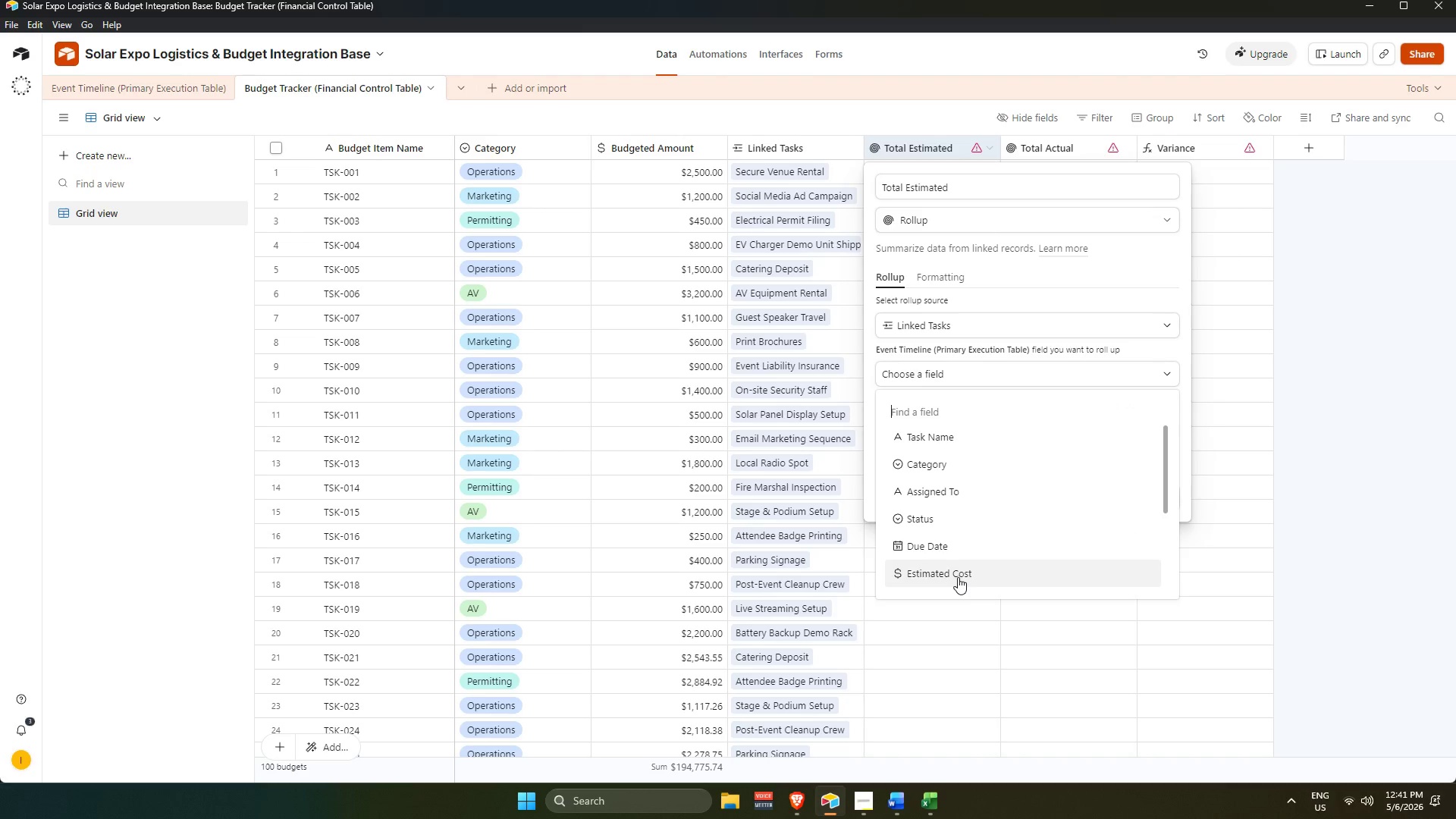 
double_click([1074, 142])
 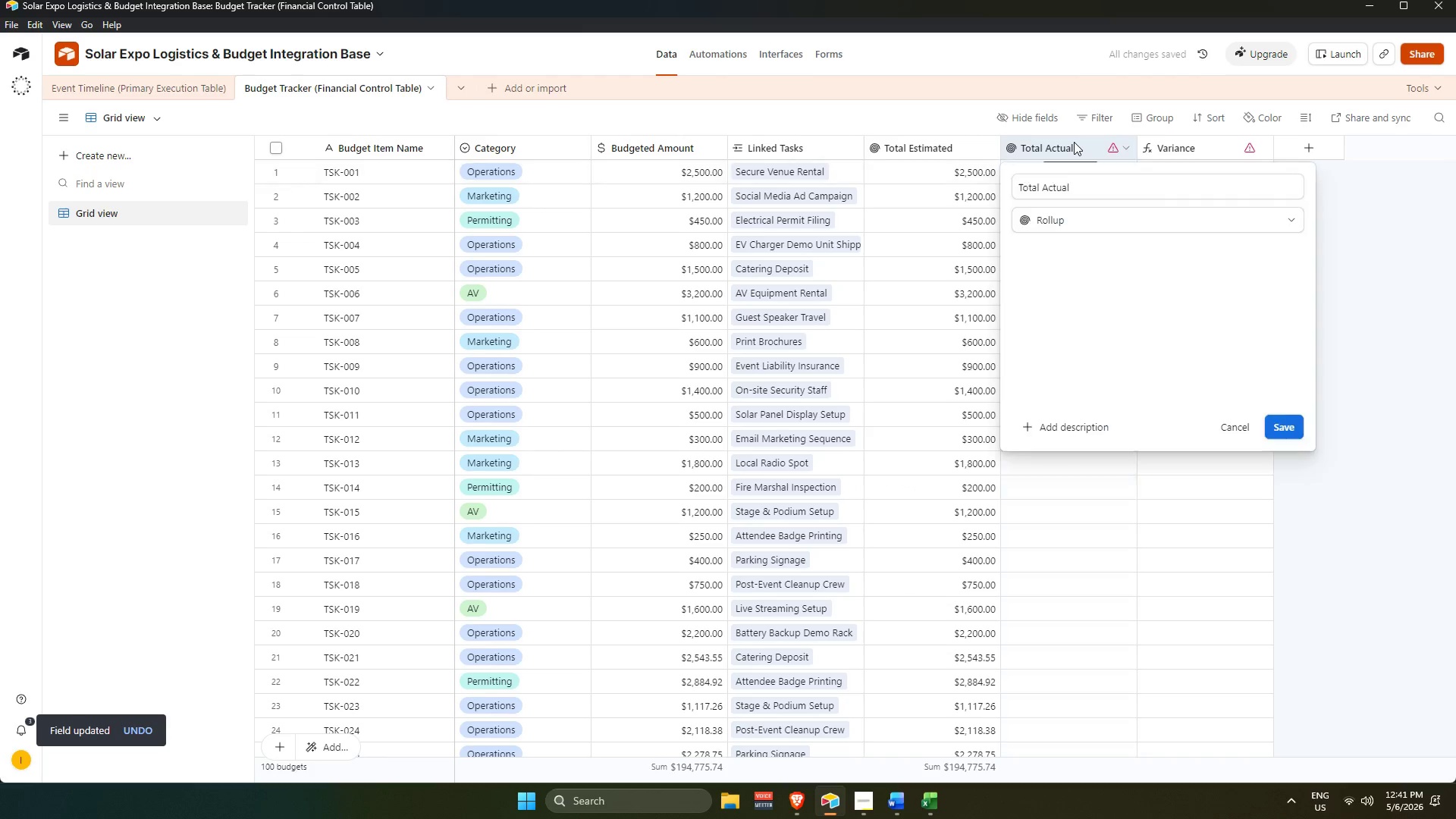 
triple_click([1074, 142])
 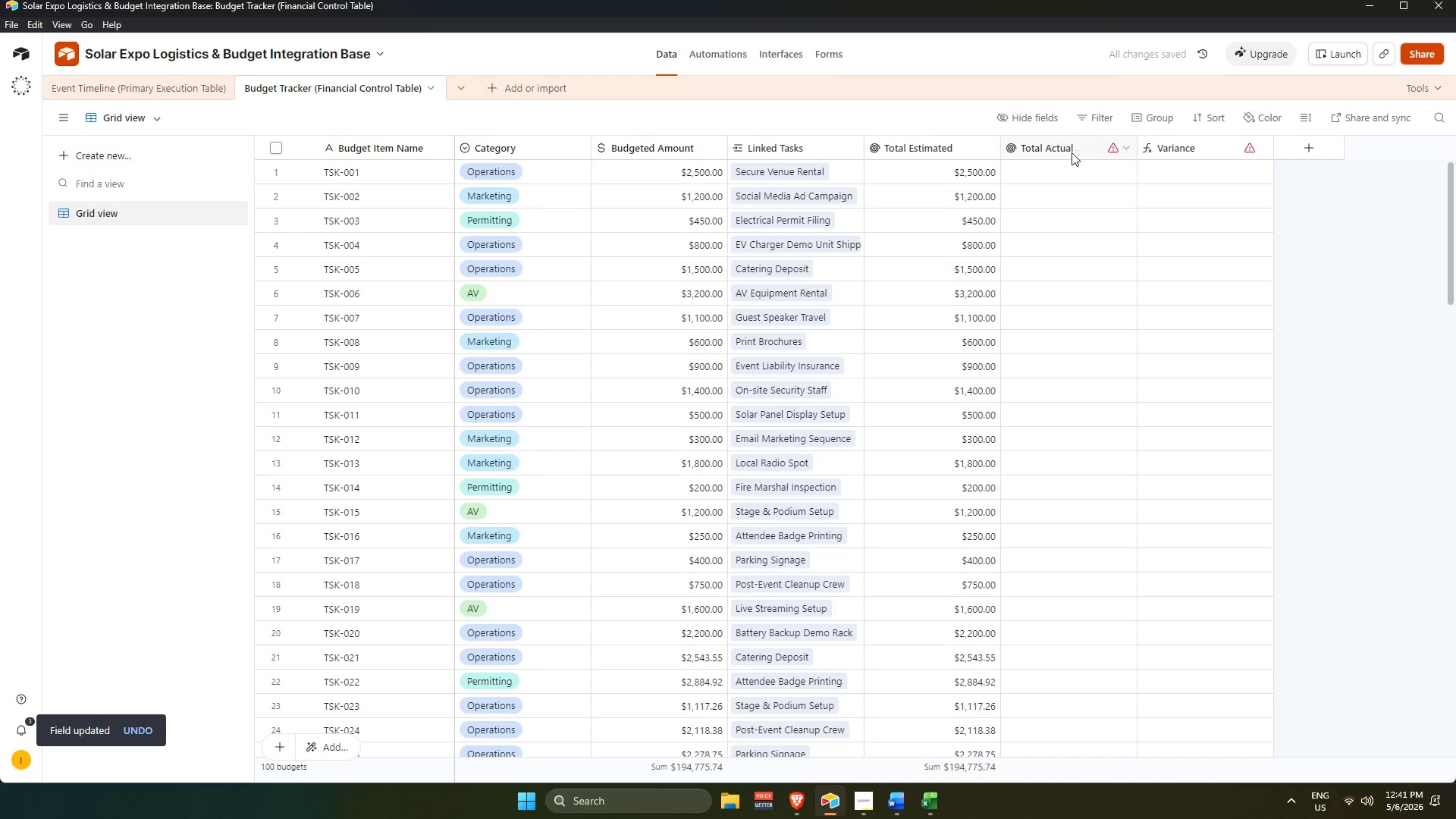 
double_click([1072, 152])
 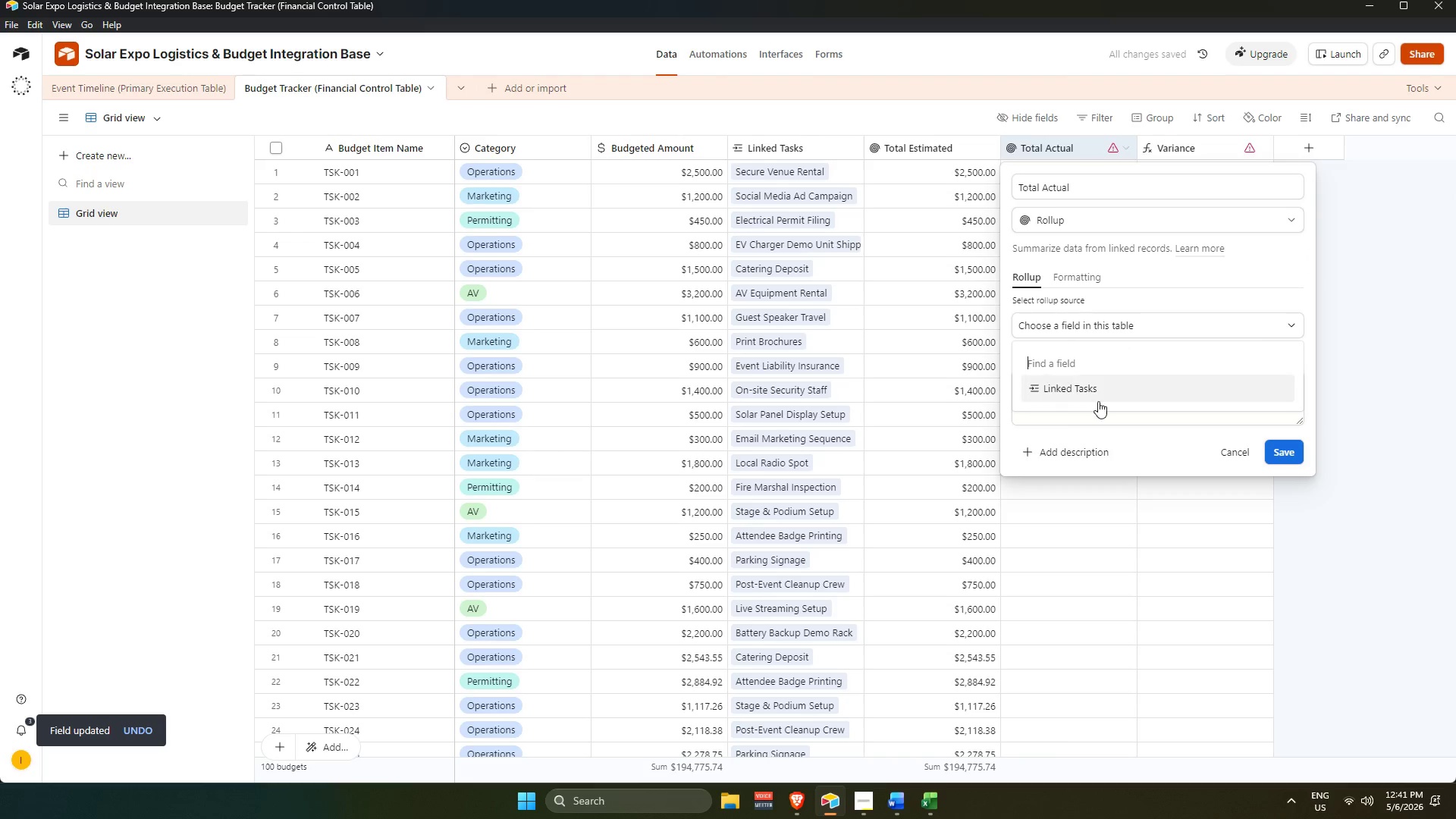 
left_click([1090, 395])
 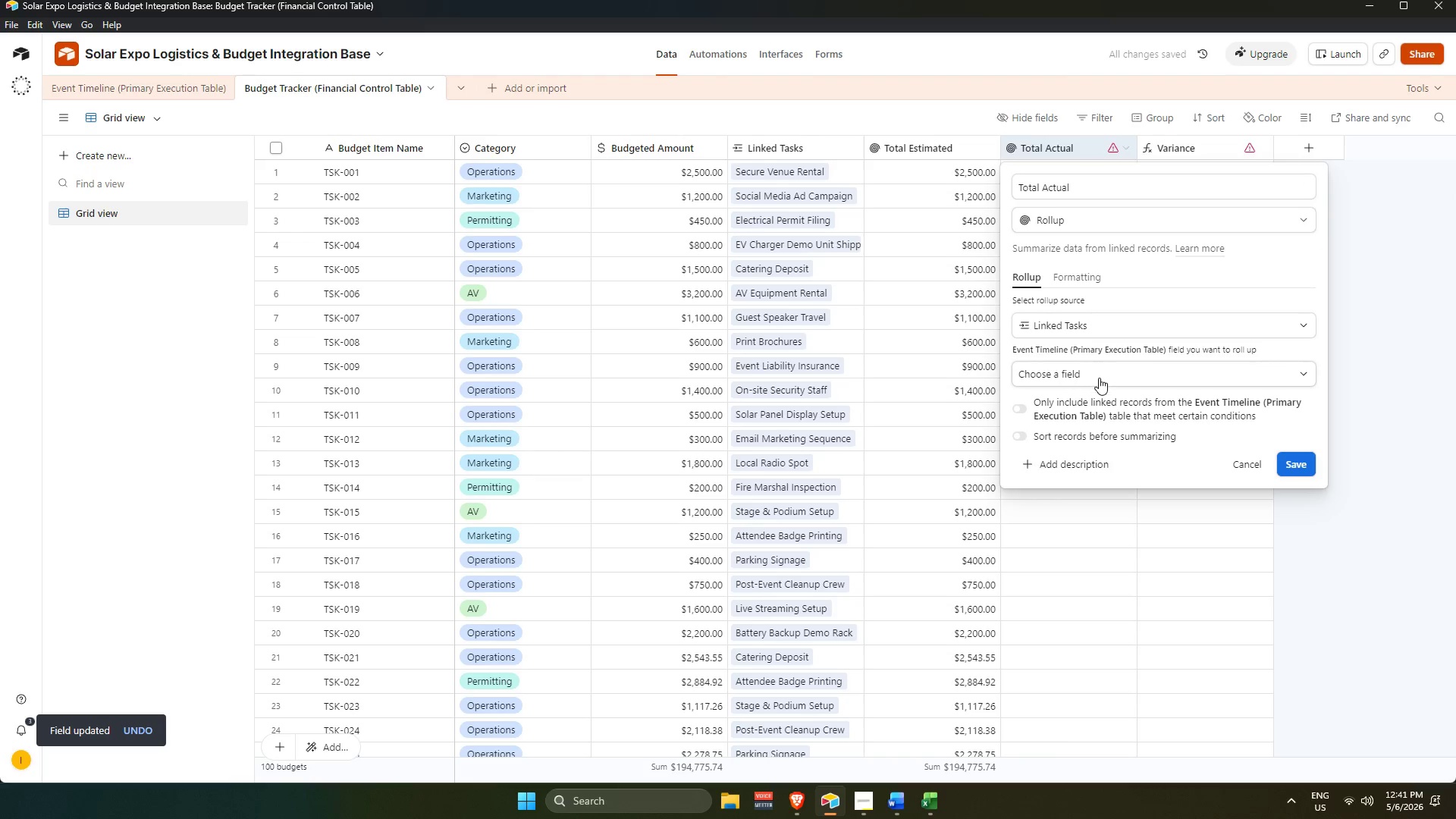 
left_click([1098, 375])
 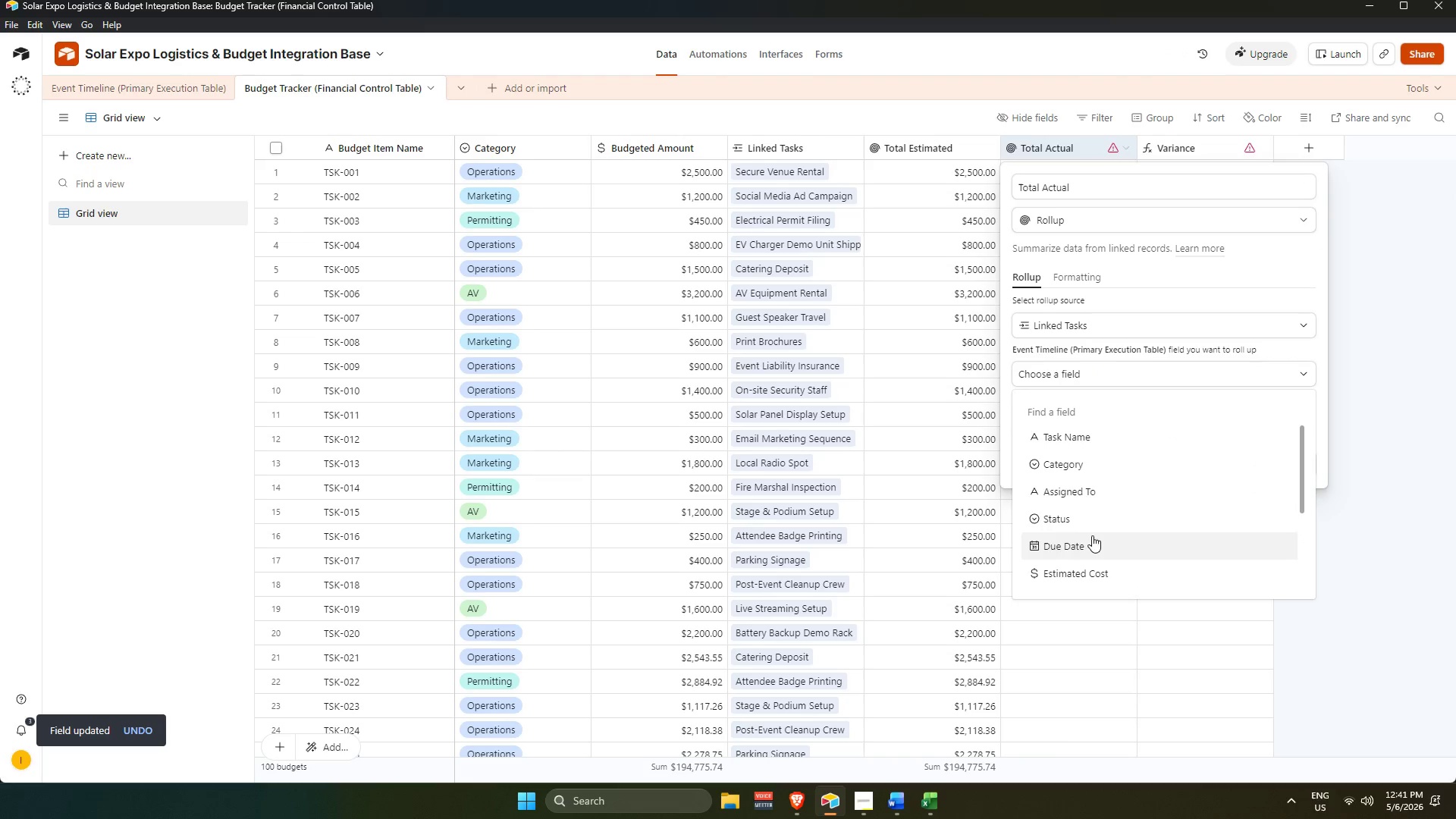 
scroll: coordinate [1094, 552], scroll_direction: down, amount: 2.0
 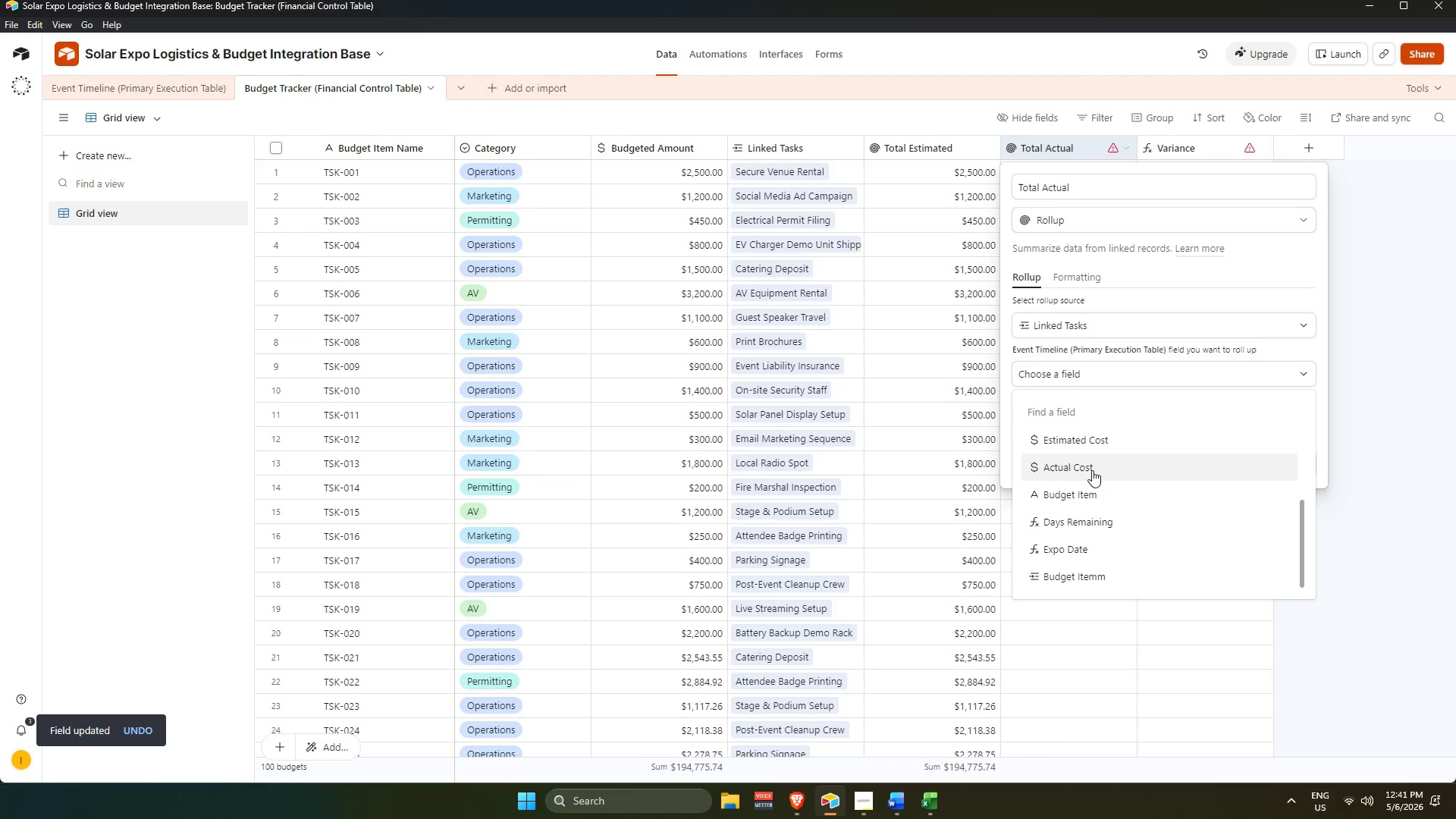 
left_click([1092, 464])
 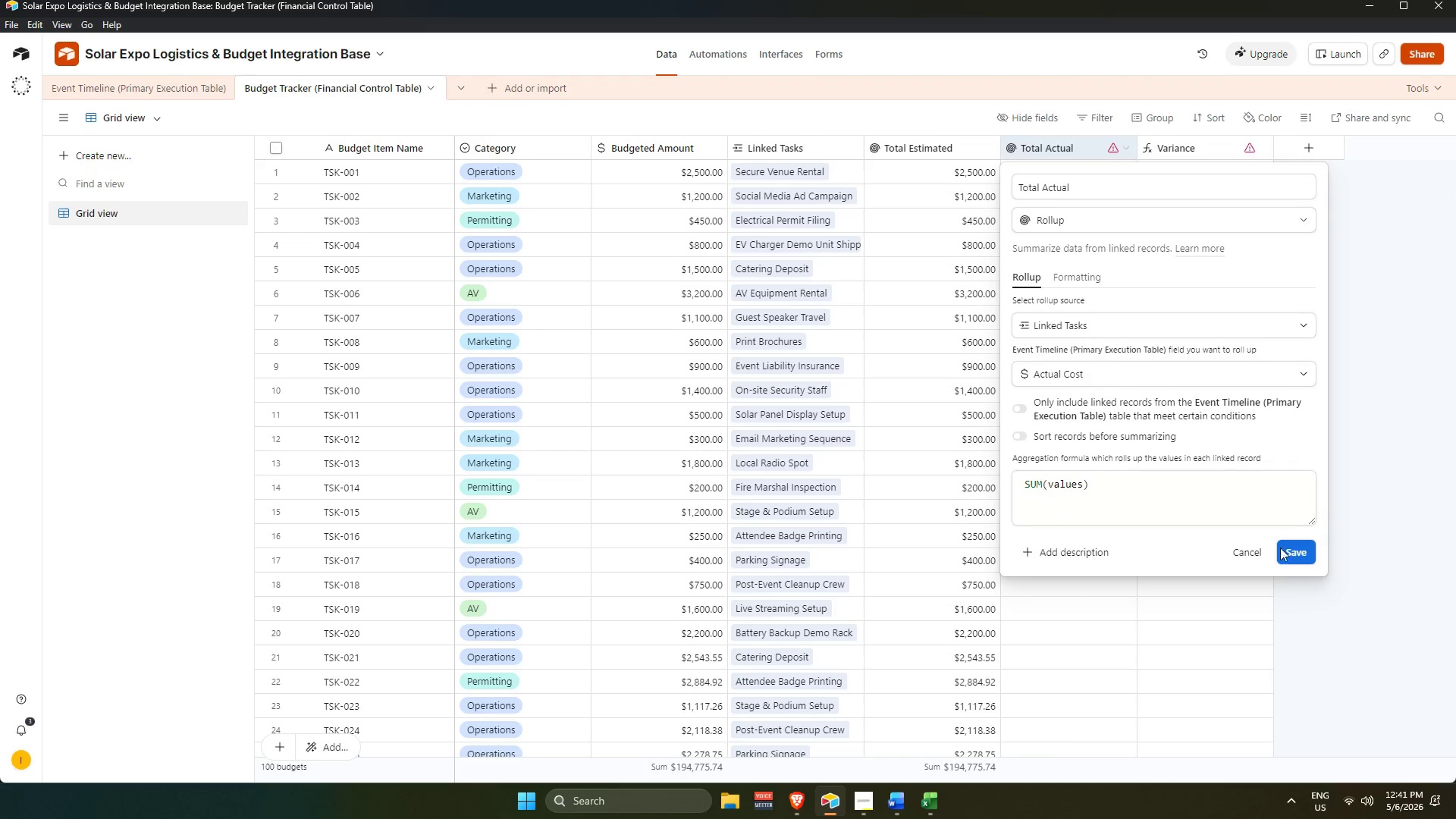 
left_click([1282, 552])
 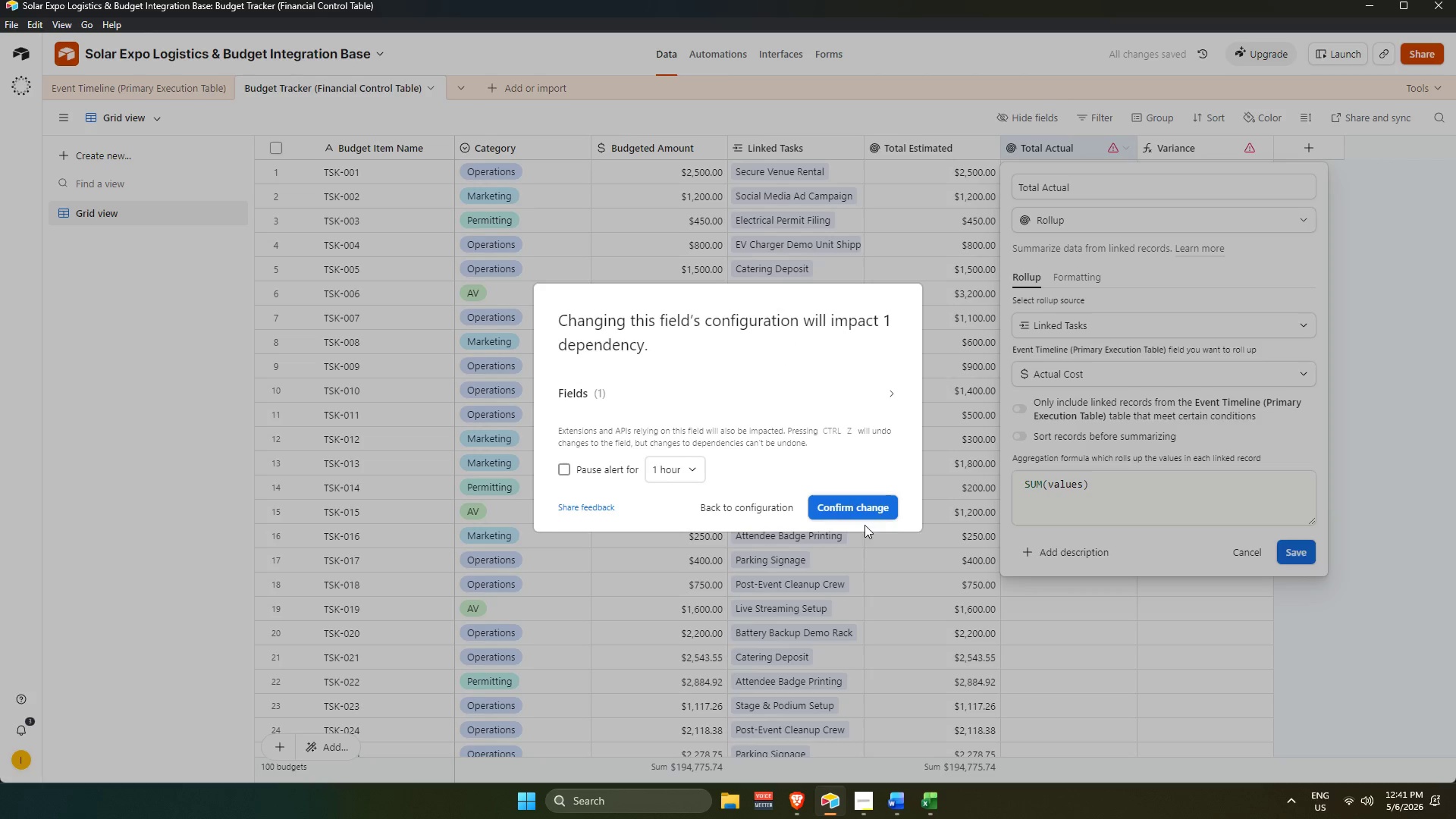 
left_click([869, 519])
 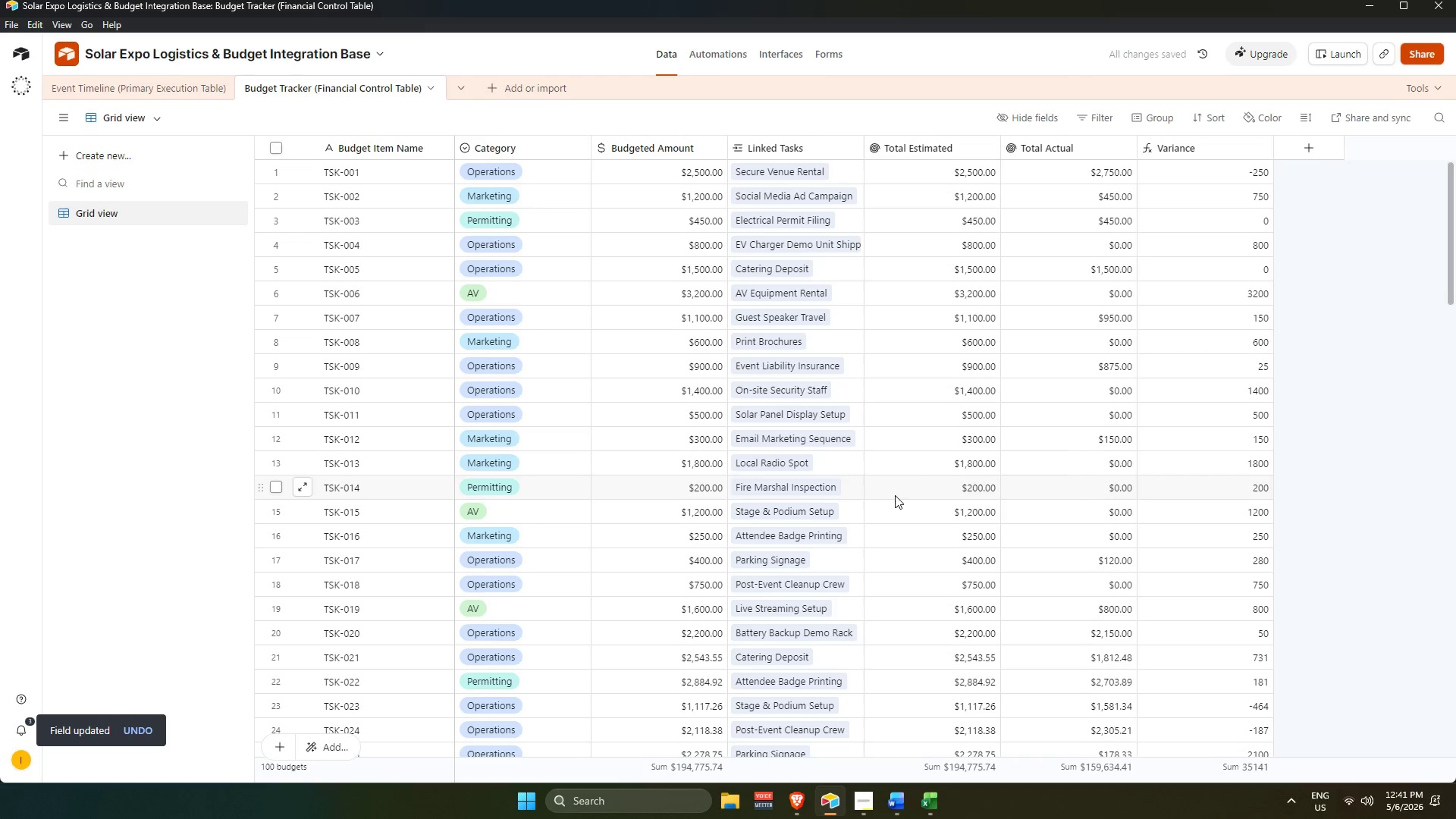 
scroll: coordinate [1265, 338], scroll_direction: up, amount: 3.0
 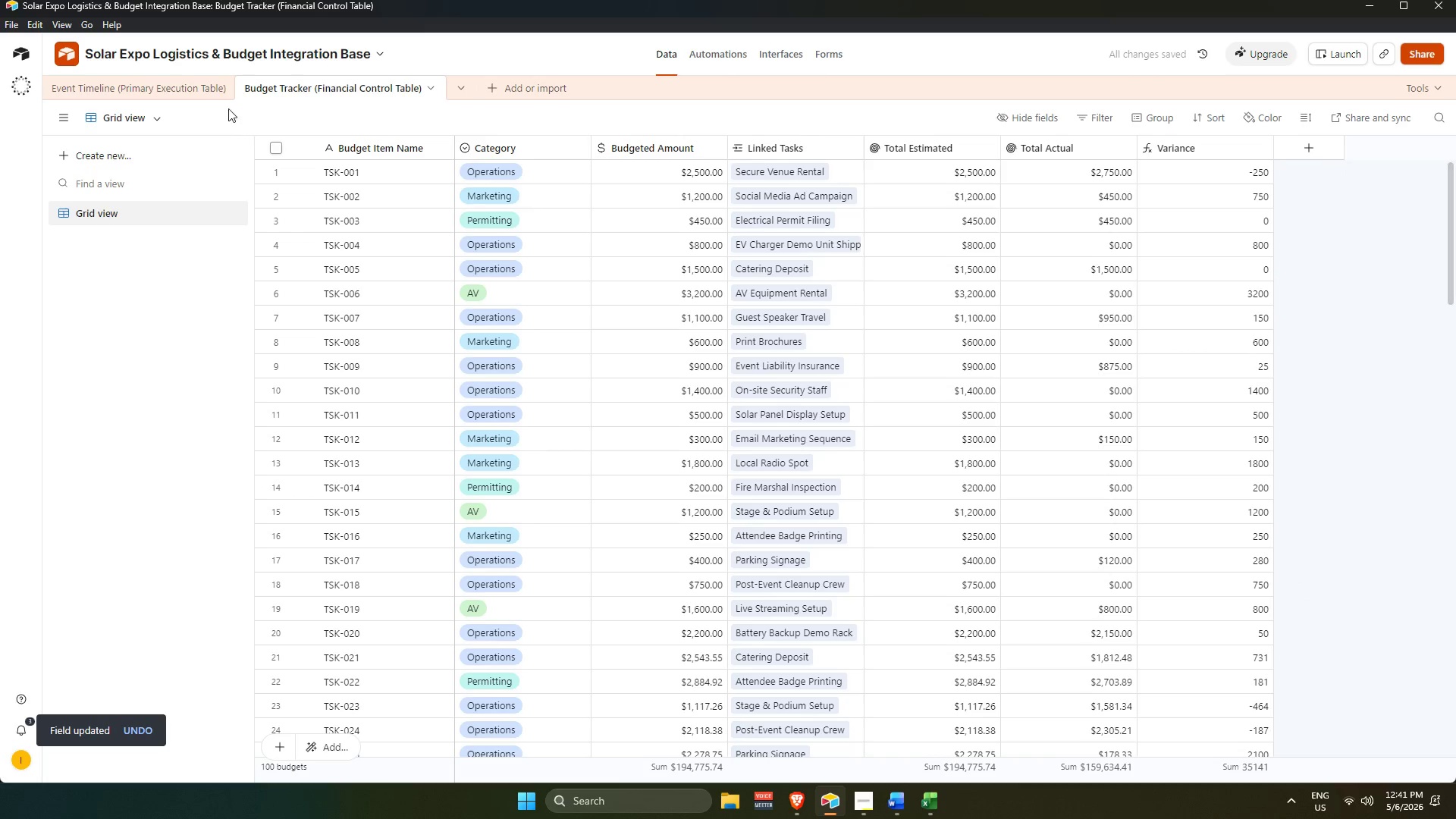 
left_click([191, 99])
 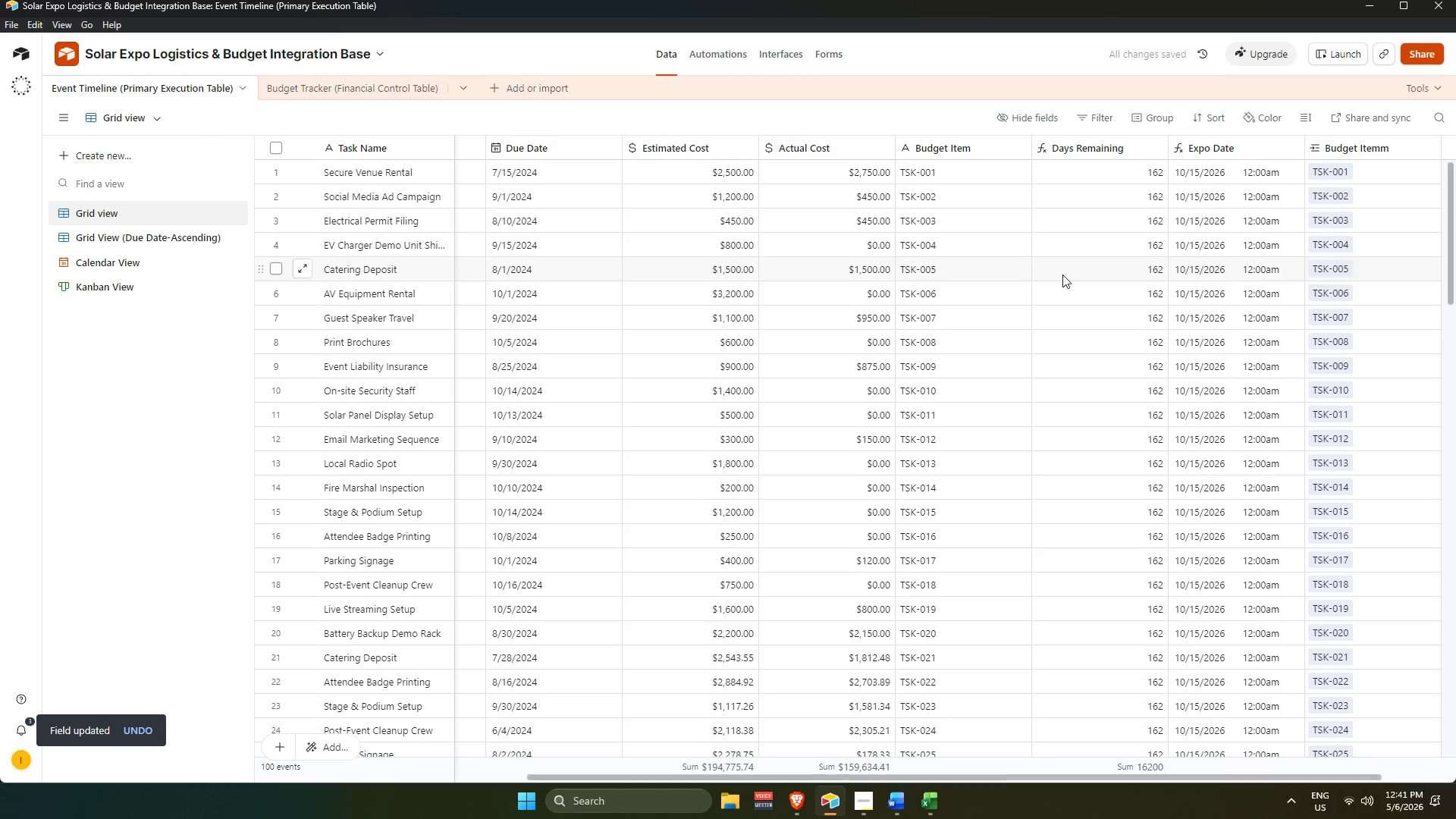 
scroll: coordinate [994, 276], scroll_direction: up, amount: 12.0
 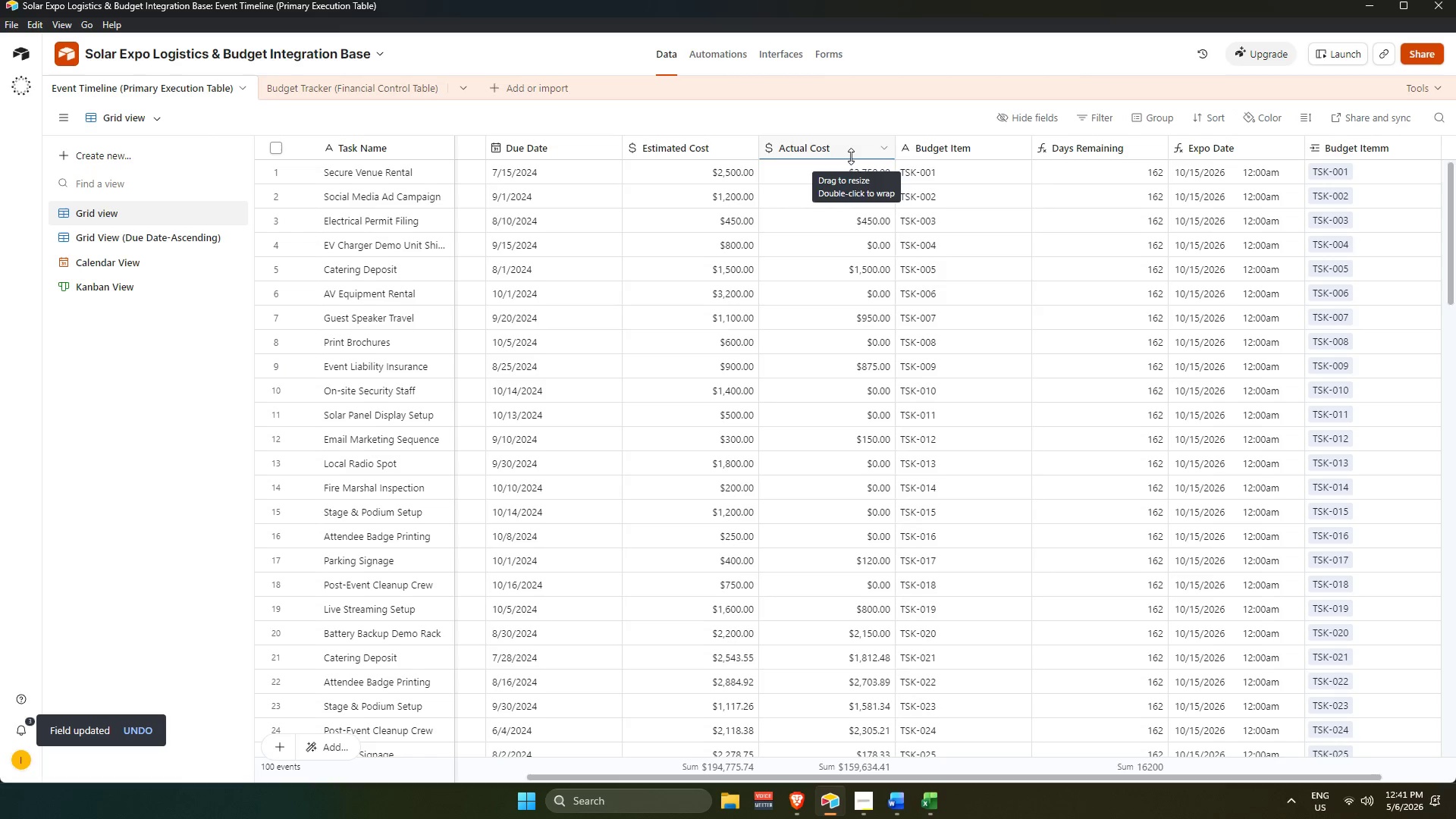 
right_click([974, 140])
 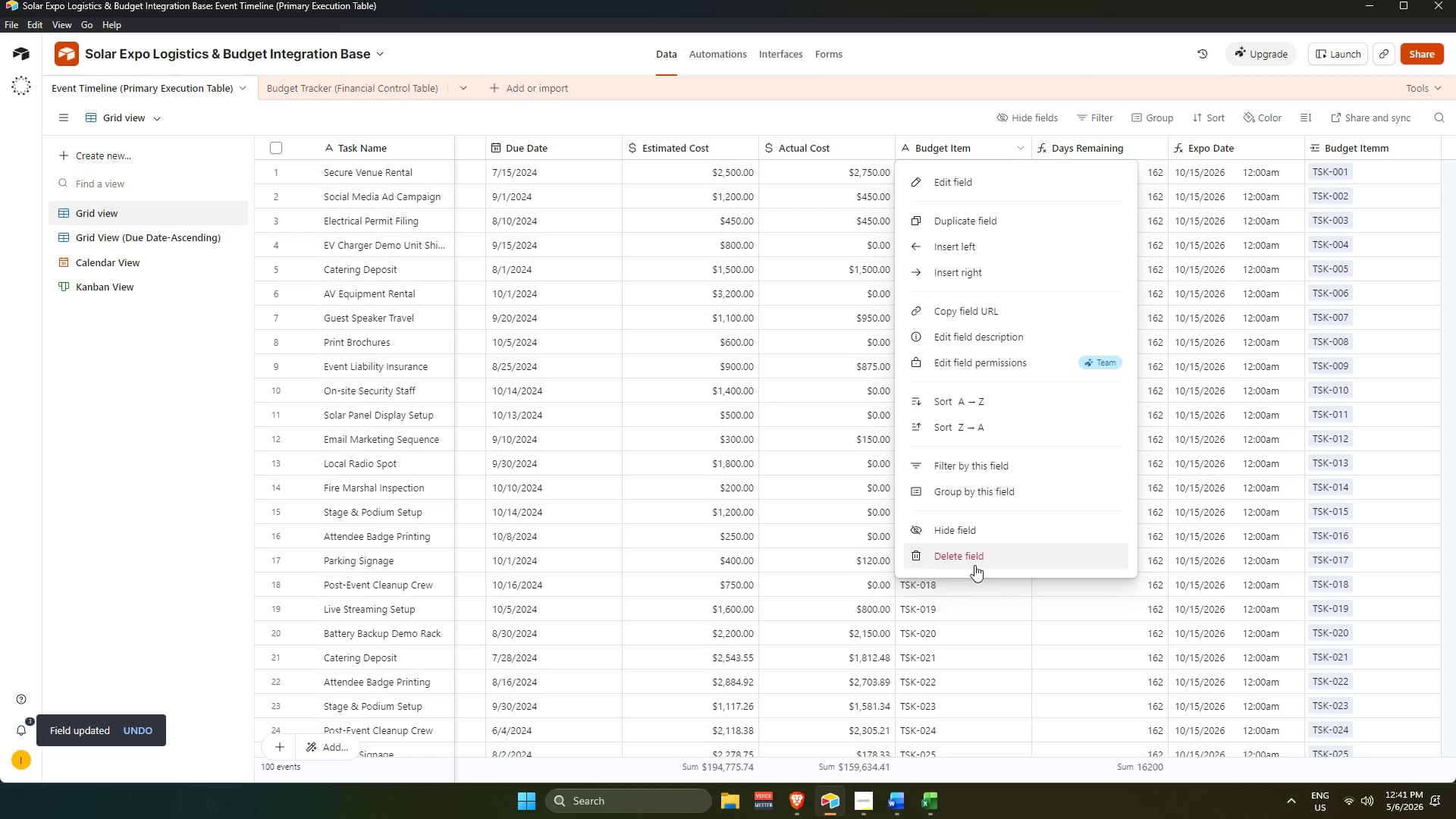 
left_click([974, 563])
 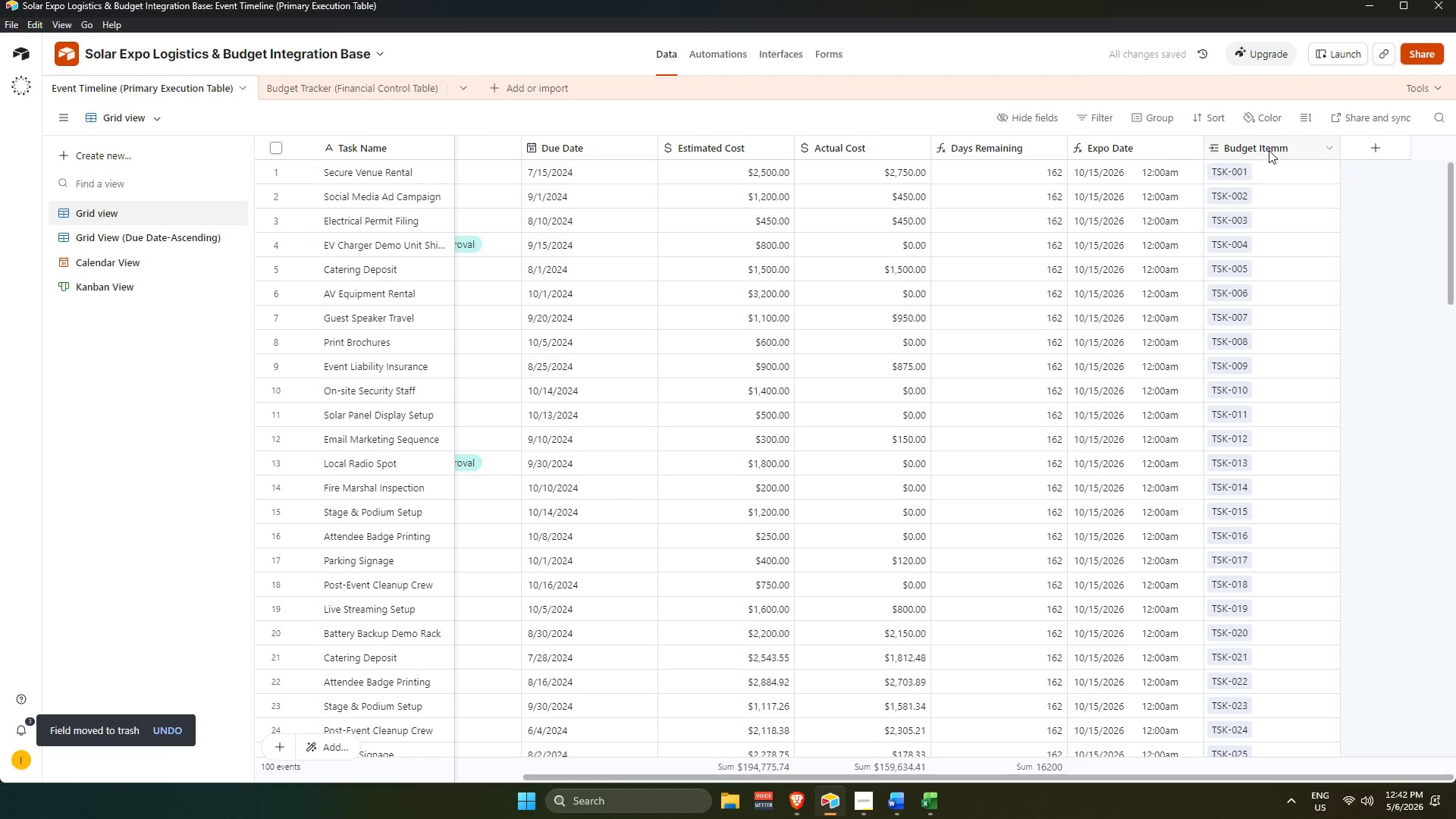 
left_click_drag(start_coordinate=[1277, 145], to_coordinate=[861, 155])
 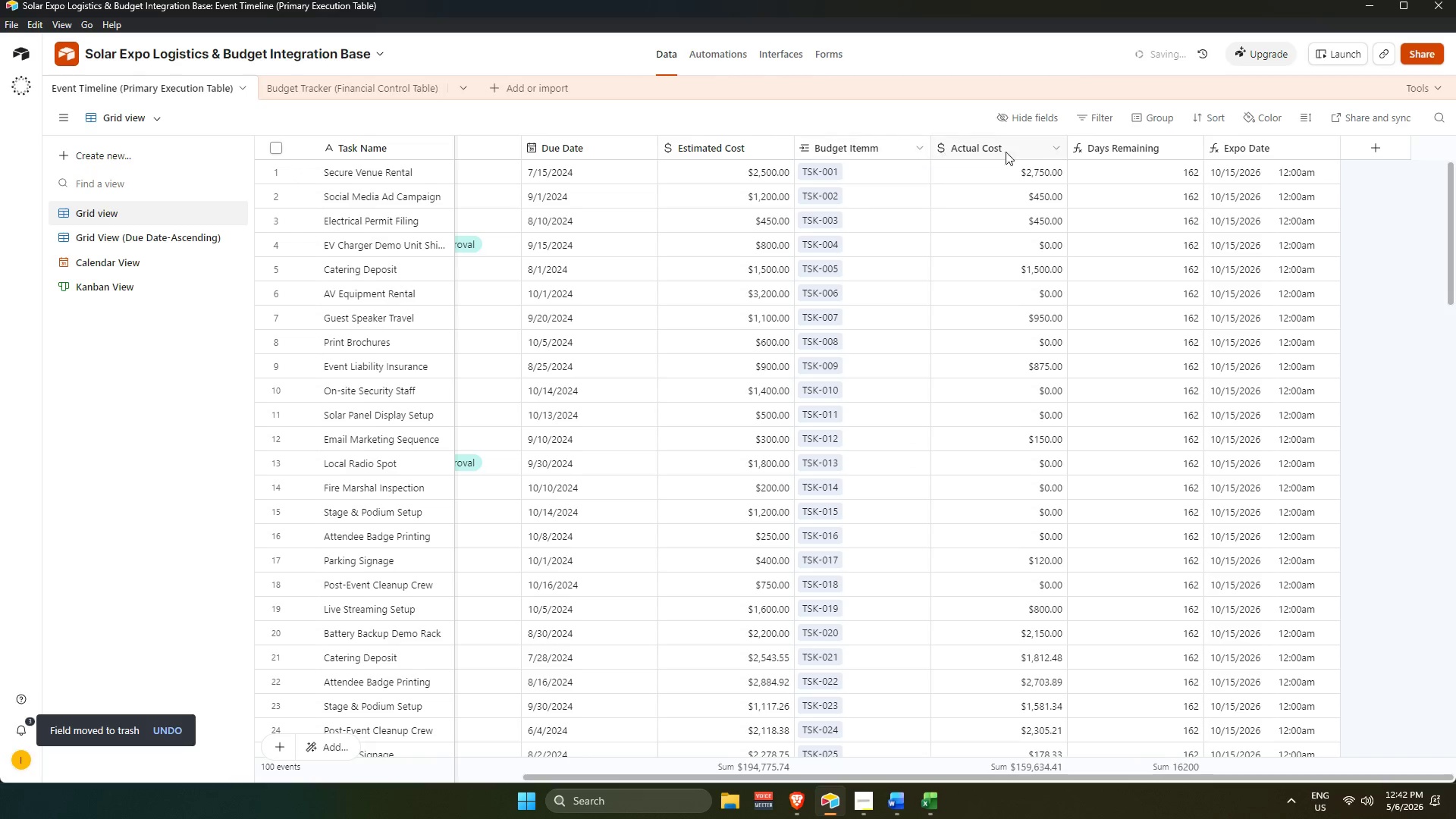 
left_click_drag(start_coordinate=[1018, 147], to_coordinate=[855, 158])
 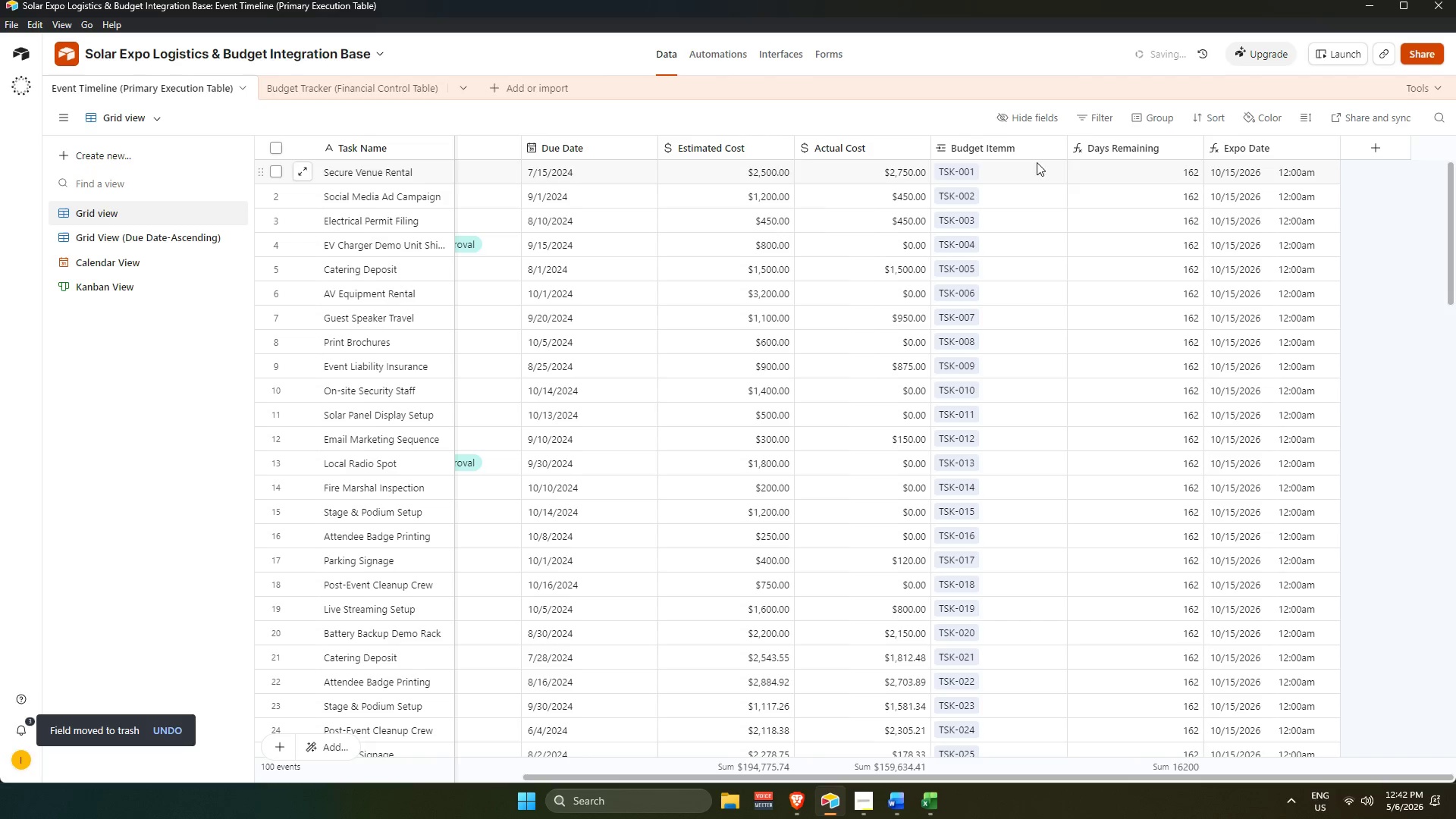 
scroll: coordinate [949, 321], scroll_direction: up, amount: 4.0
 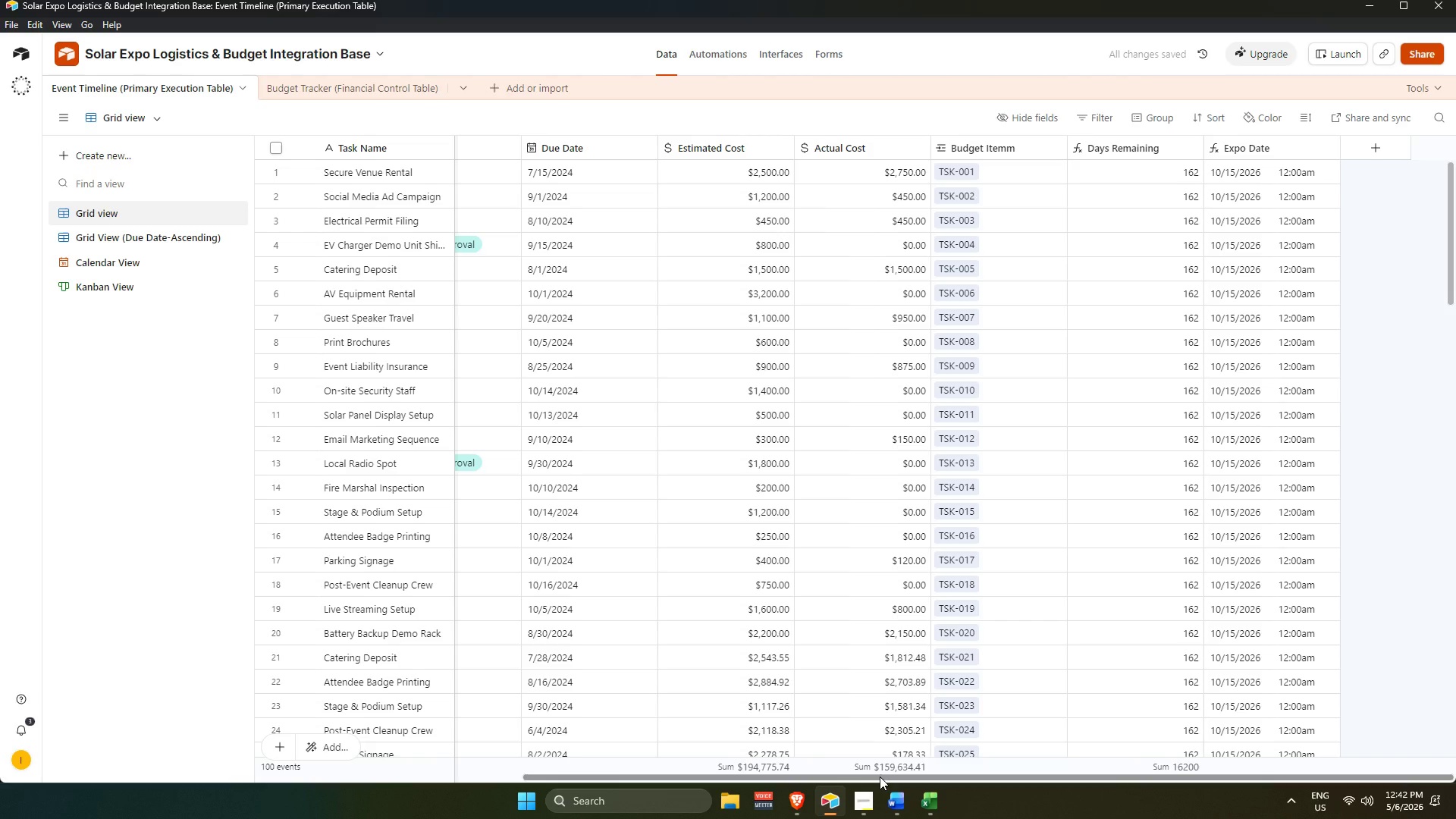 
left_click_drag(start_coordinate=[880, 777], to_coordinate=[494, 754])
 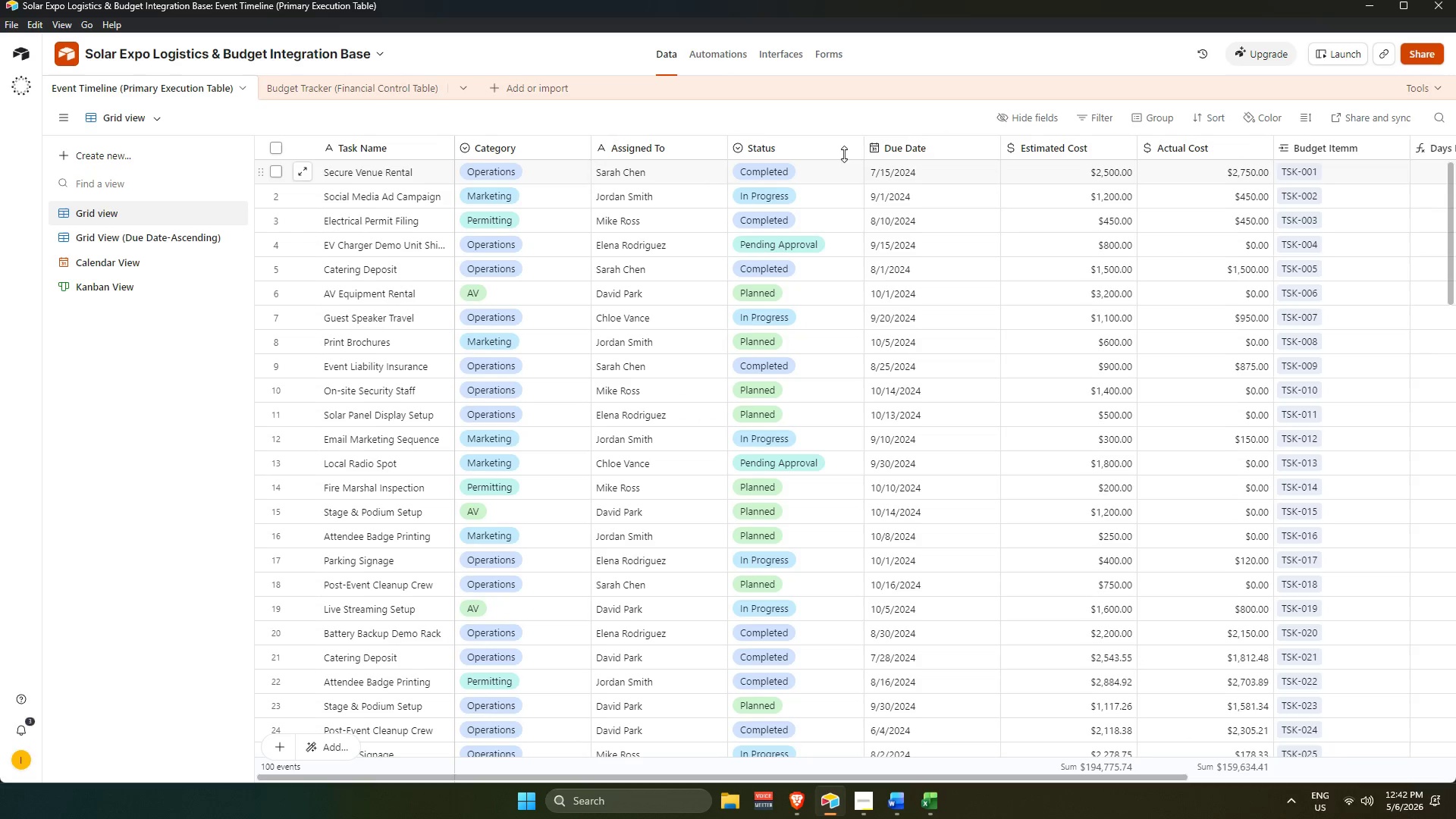 
left_click([868, 113])
 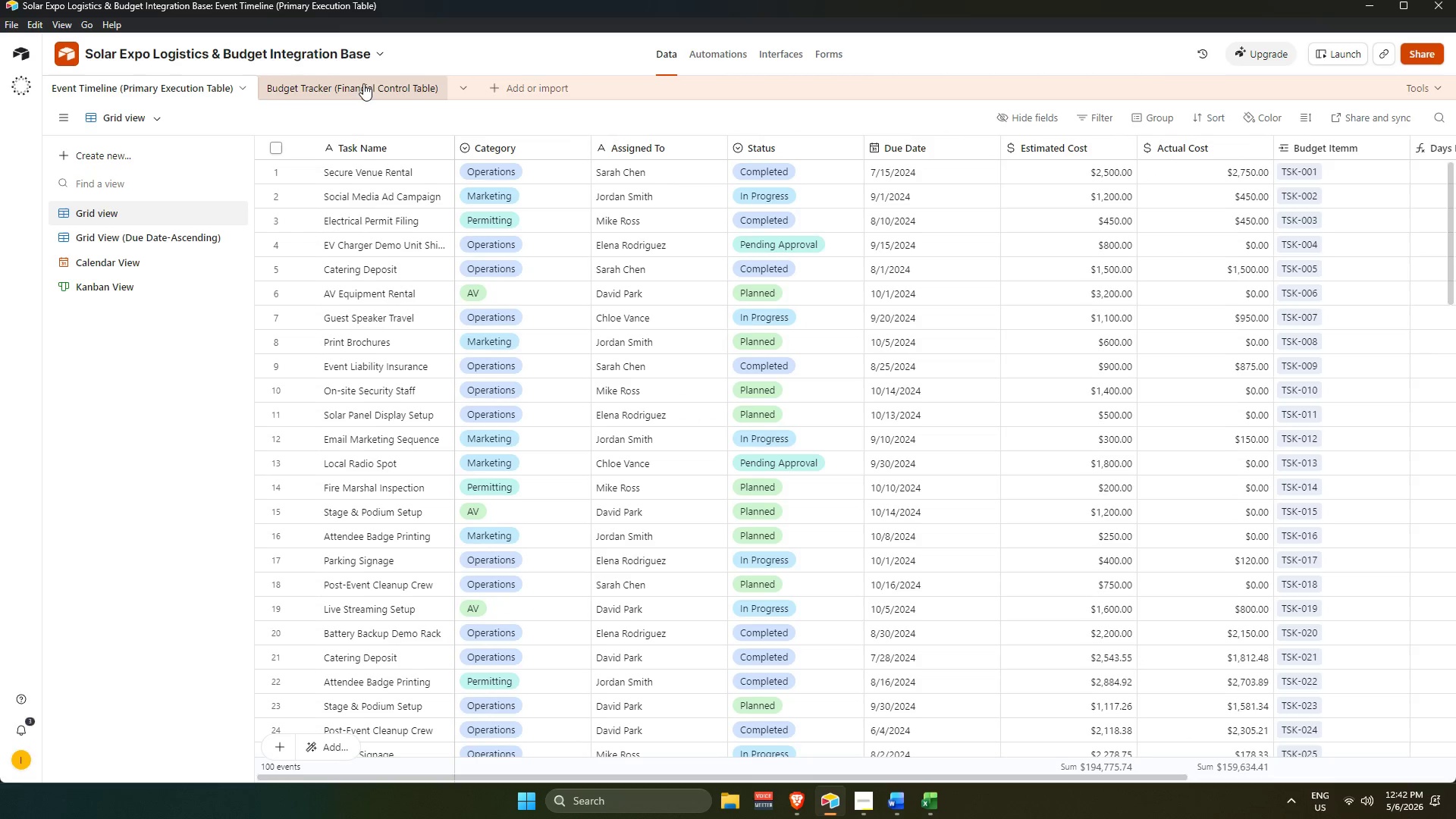 
left_click([361, 85])
 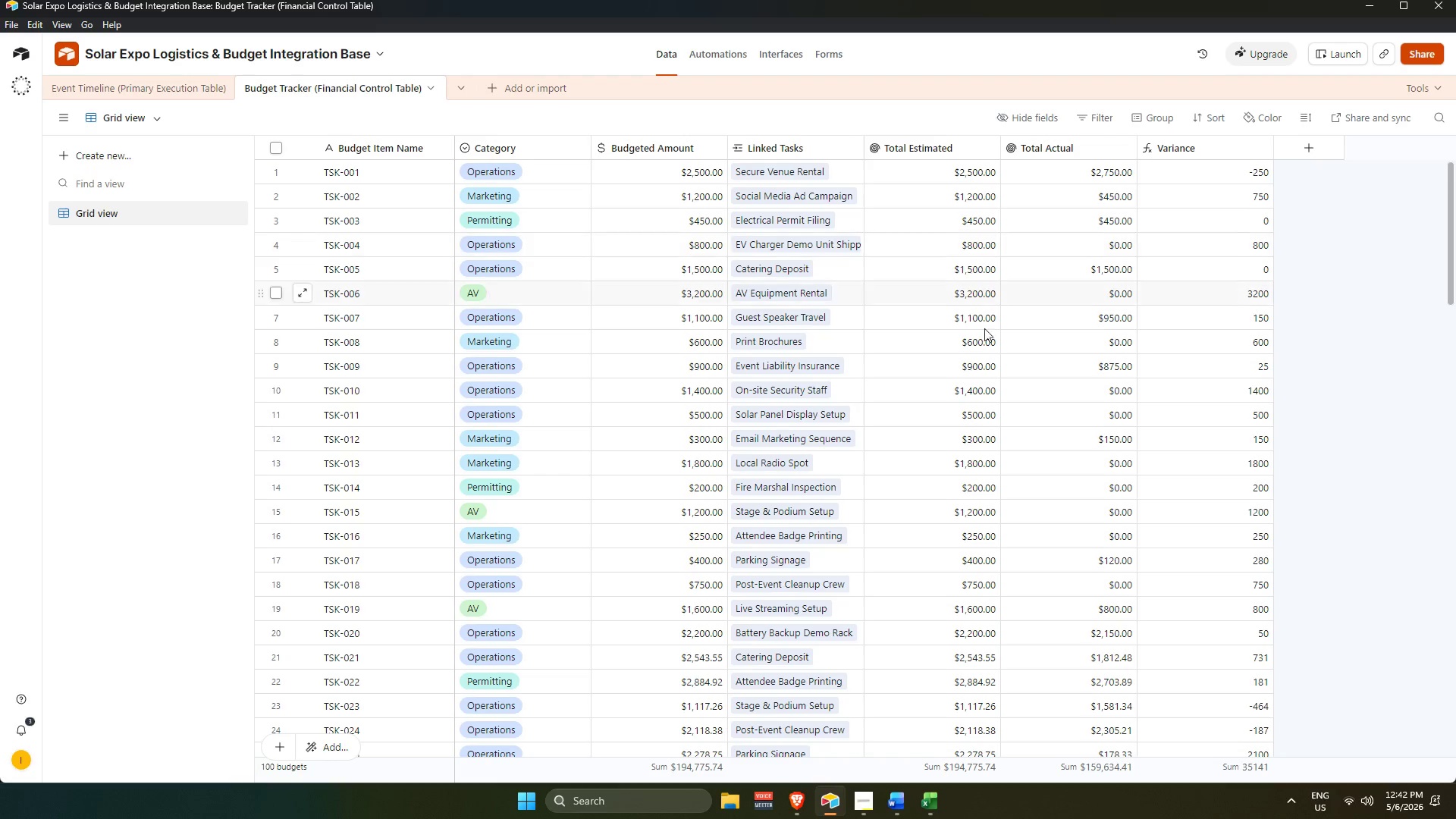 
scroll: coordinate [968, 348], scroll_direction: up, amount: 3.0
 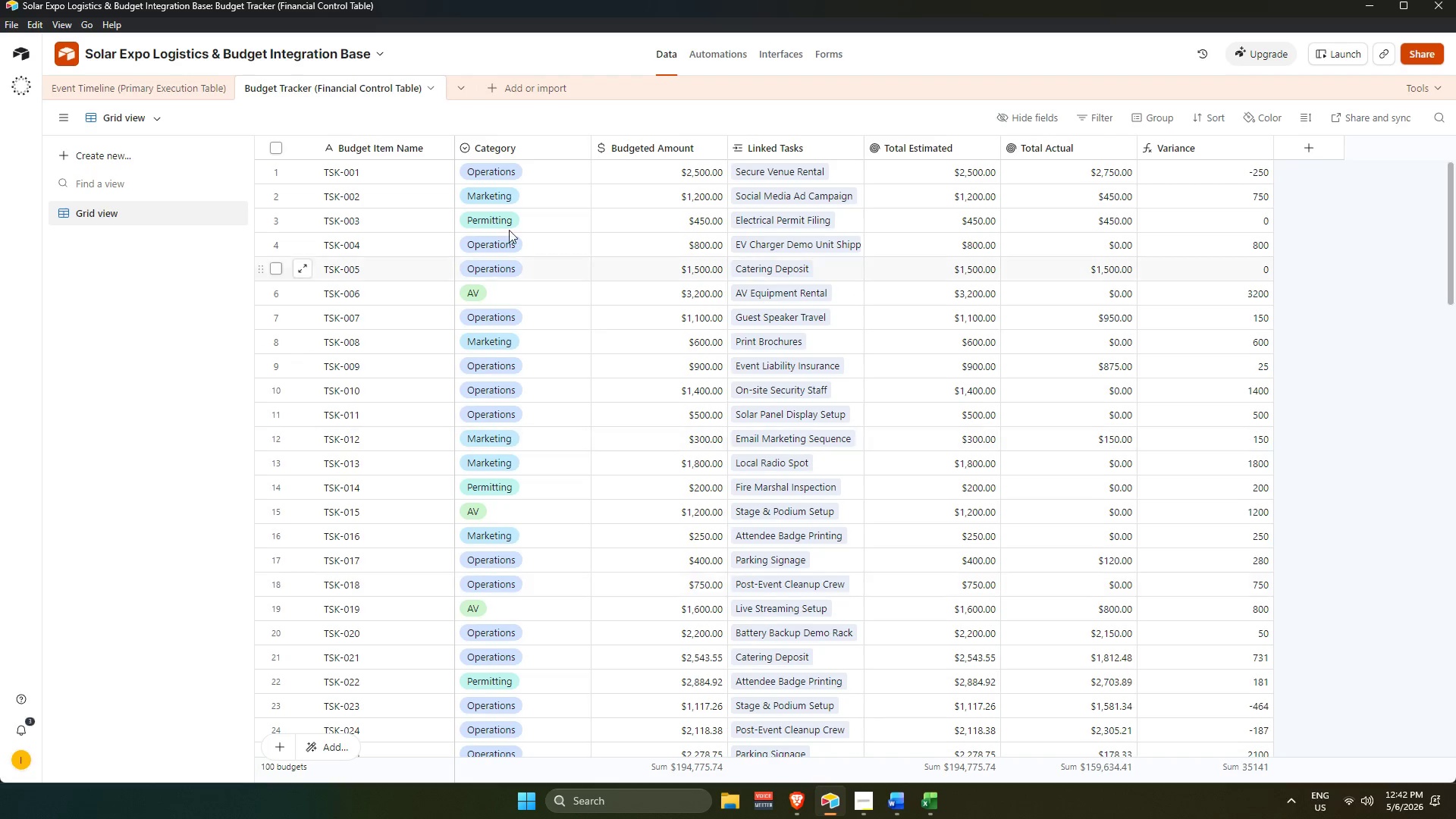 
left_click([184, 80])
 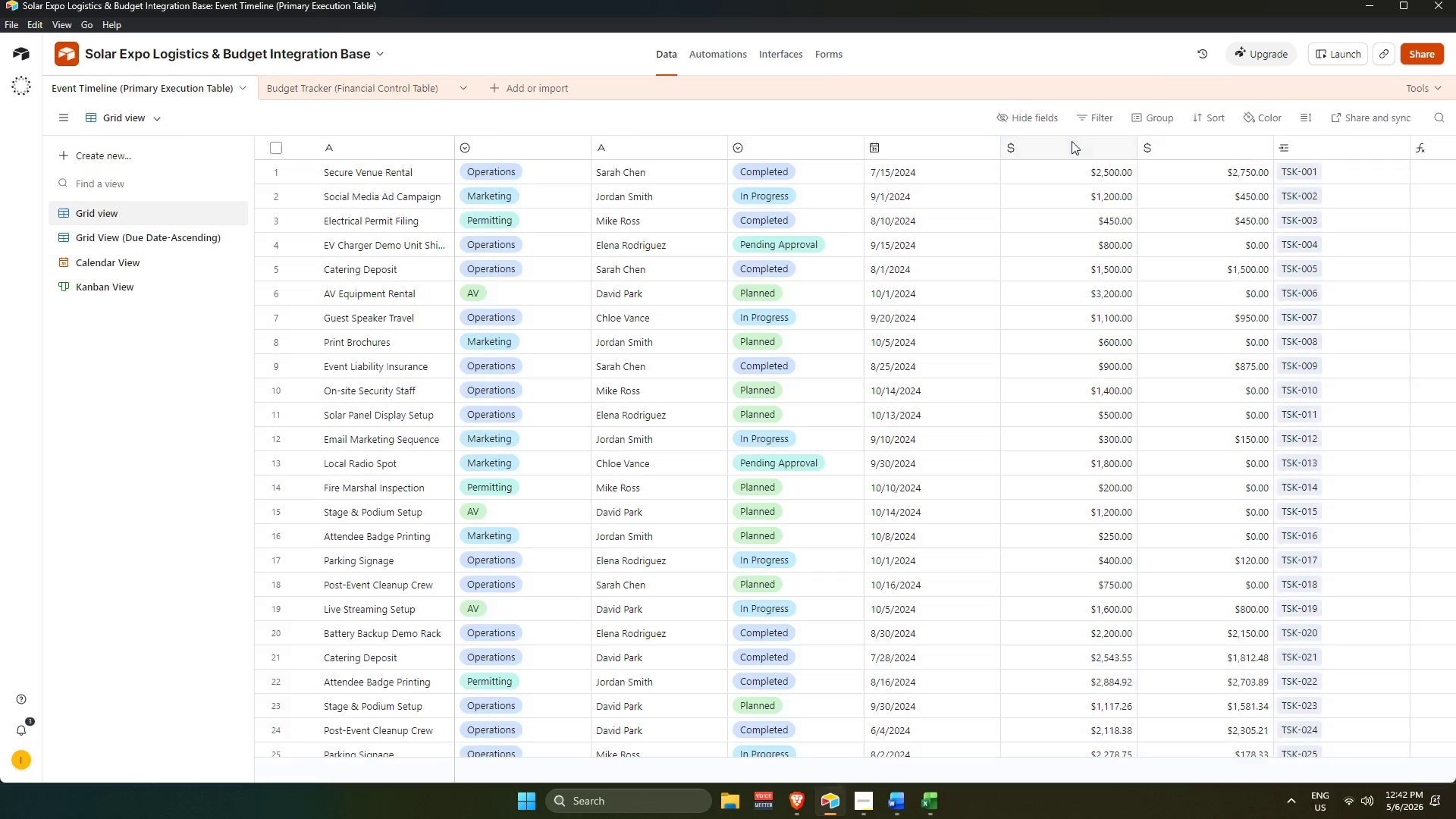 
scroll: coordinate [1125, 220], scroll_direction: up, amount: 3.0
 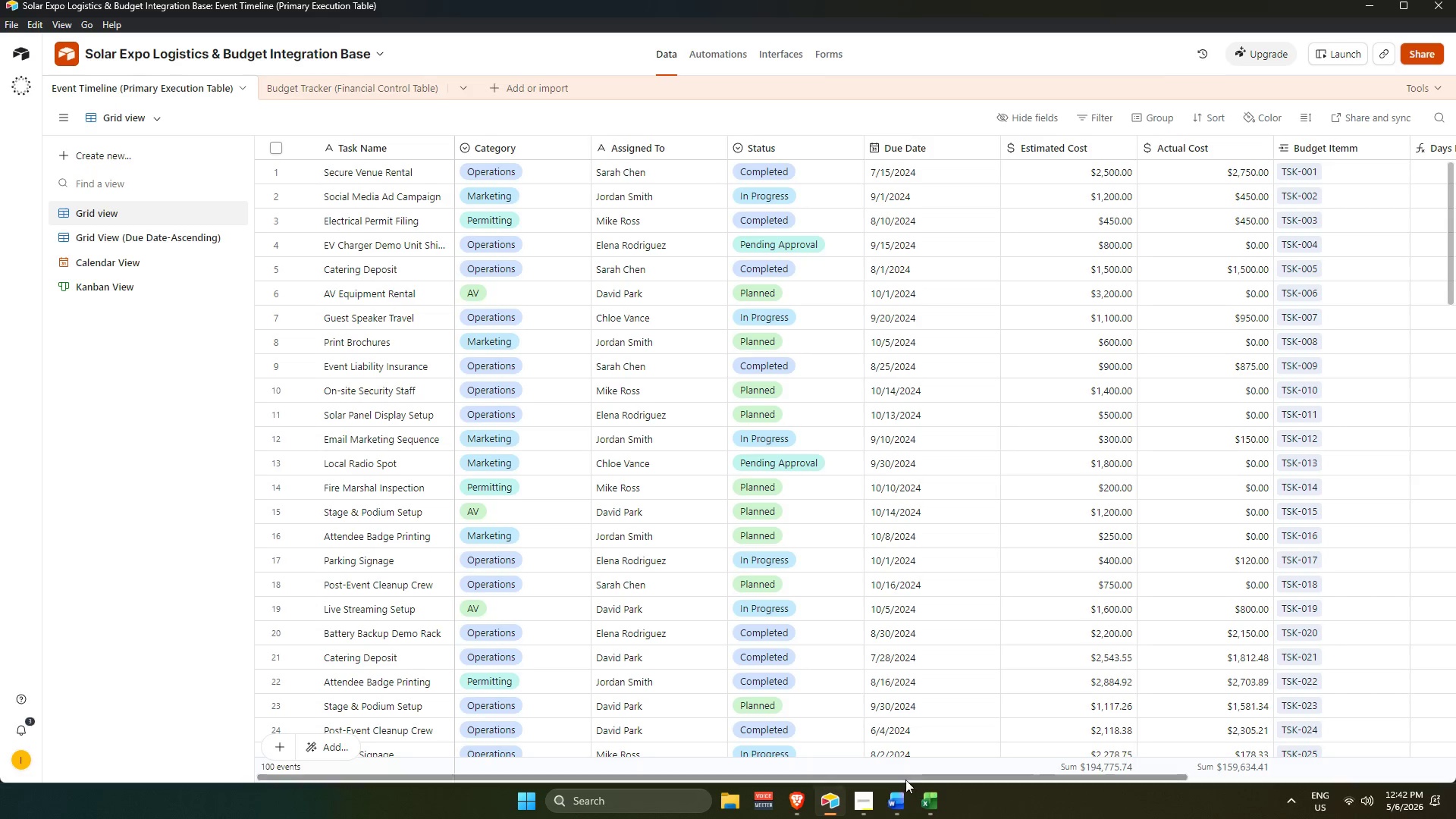 
left_click_drag(start_coordinate=[905, 775], to_coordinate=[854, 767])
 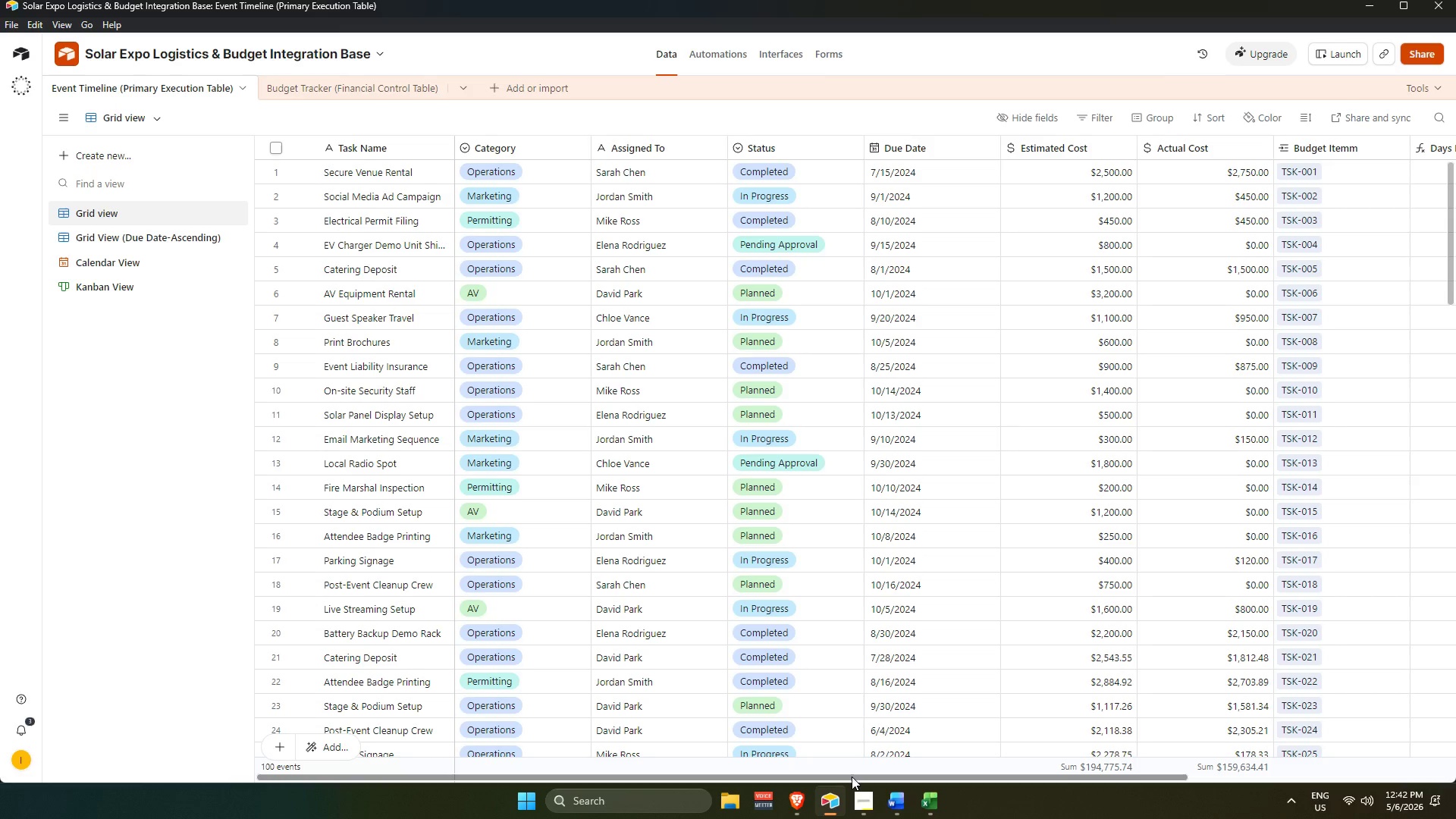 
left_click_drag(start_coordinate=[852, 777], to_coordinate=[566, 686])
 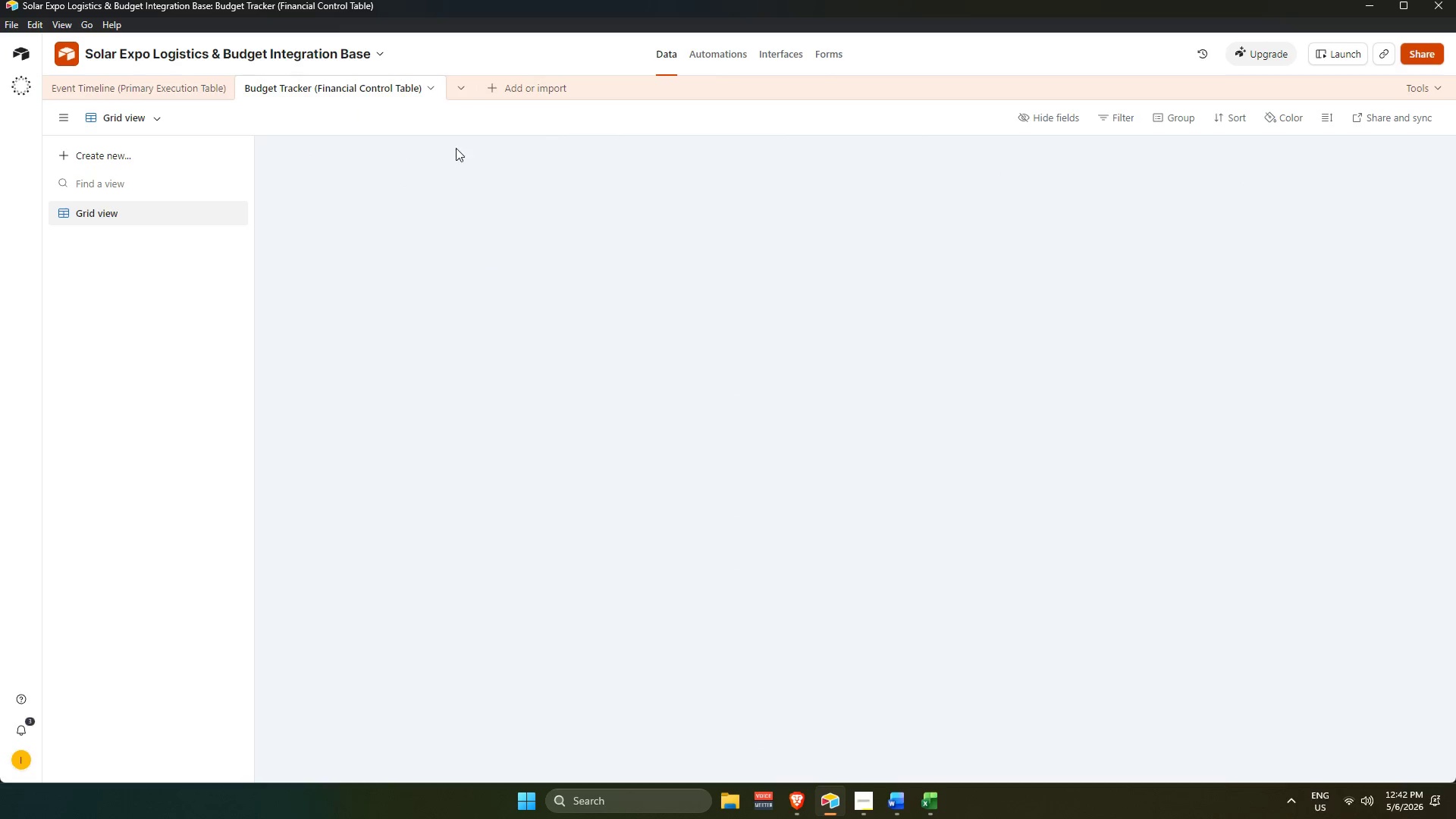 
scroll: coordinate [695, 511], scroll_direction: up, amount: 6.0
 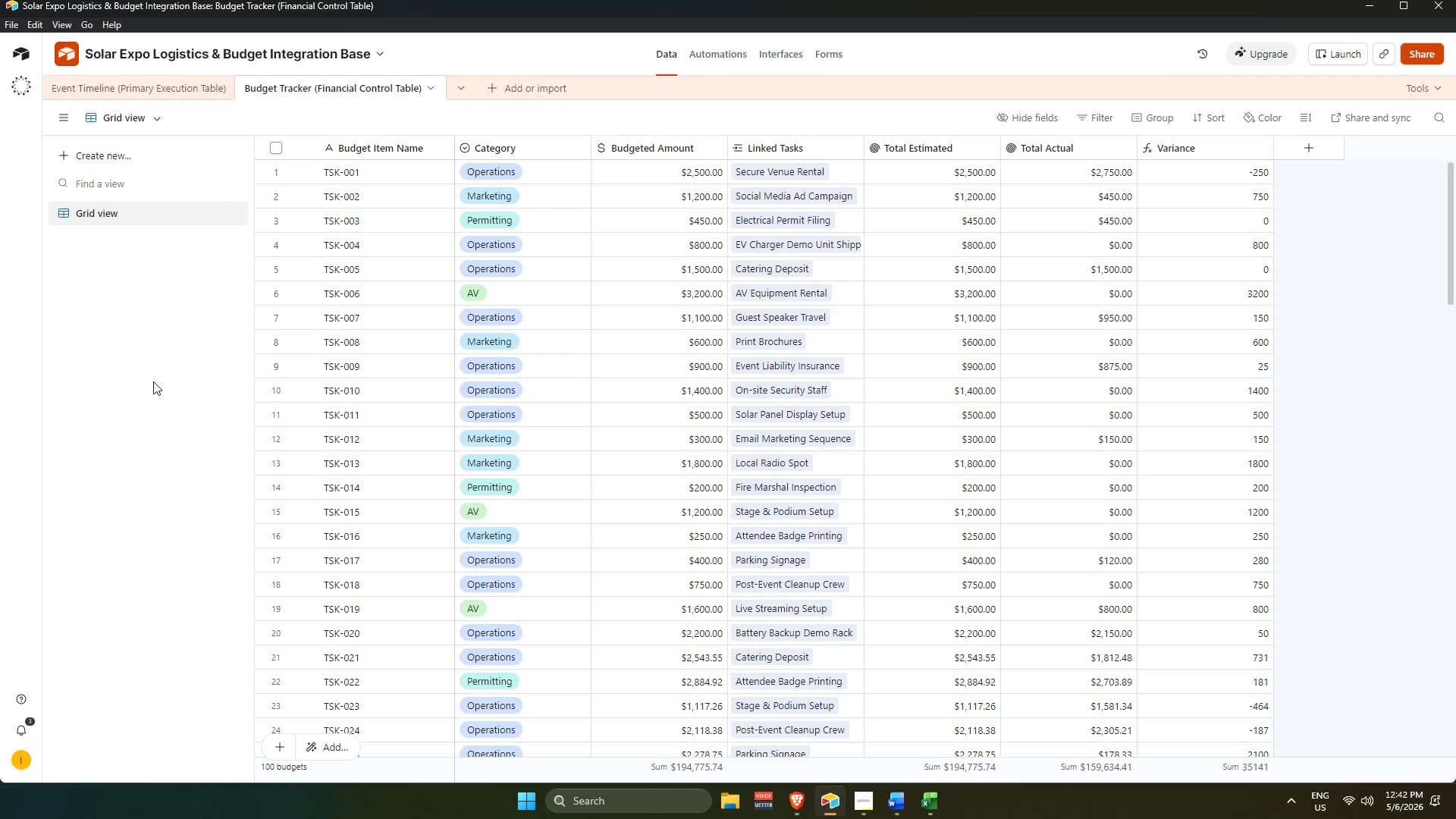 
wait(10.82)
 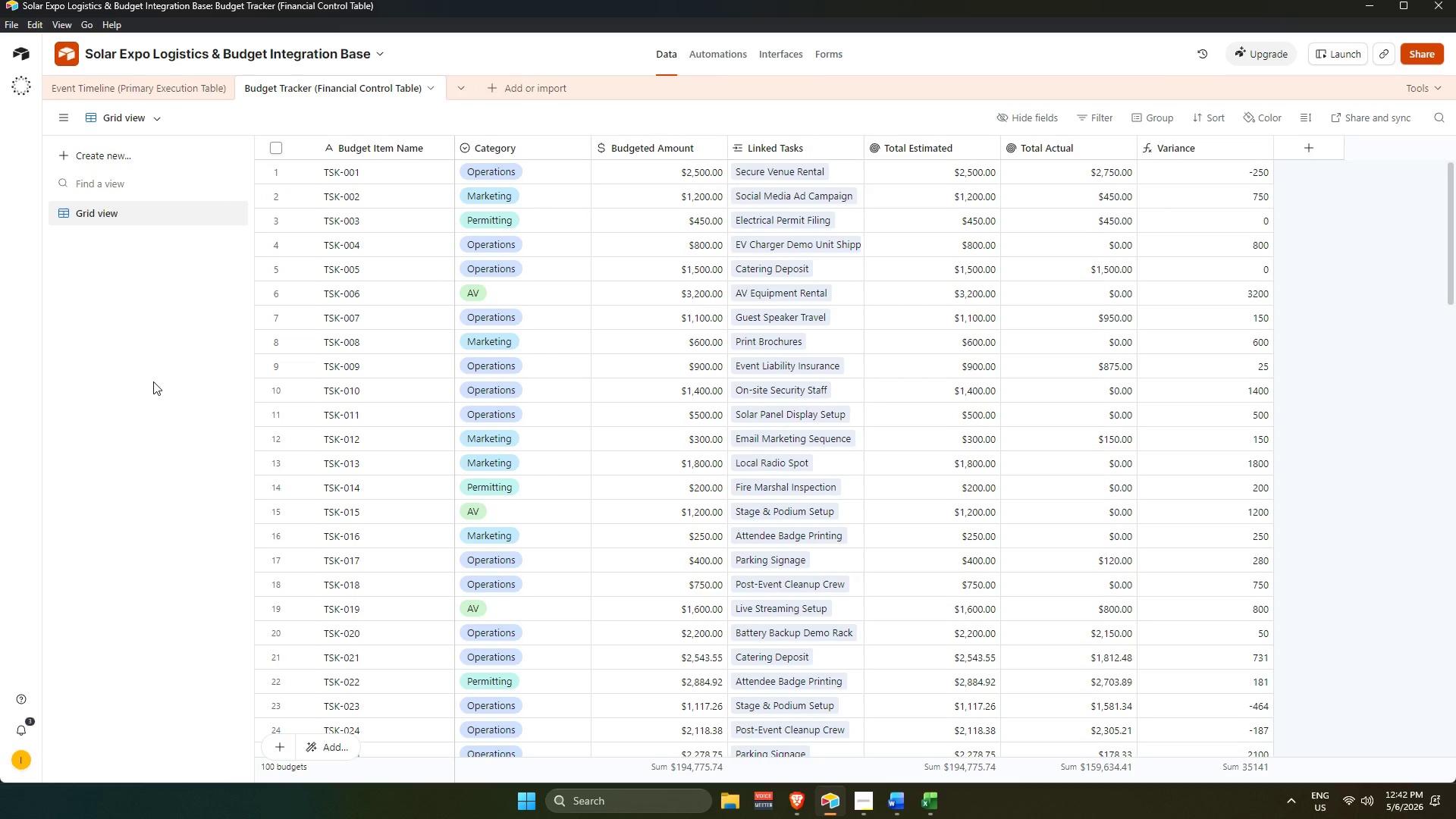 
left_click([855, 808])